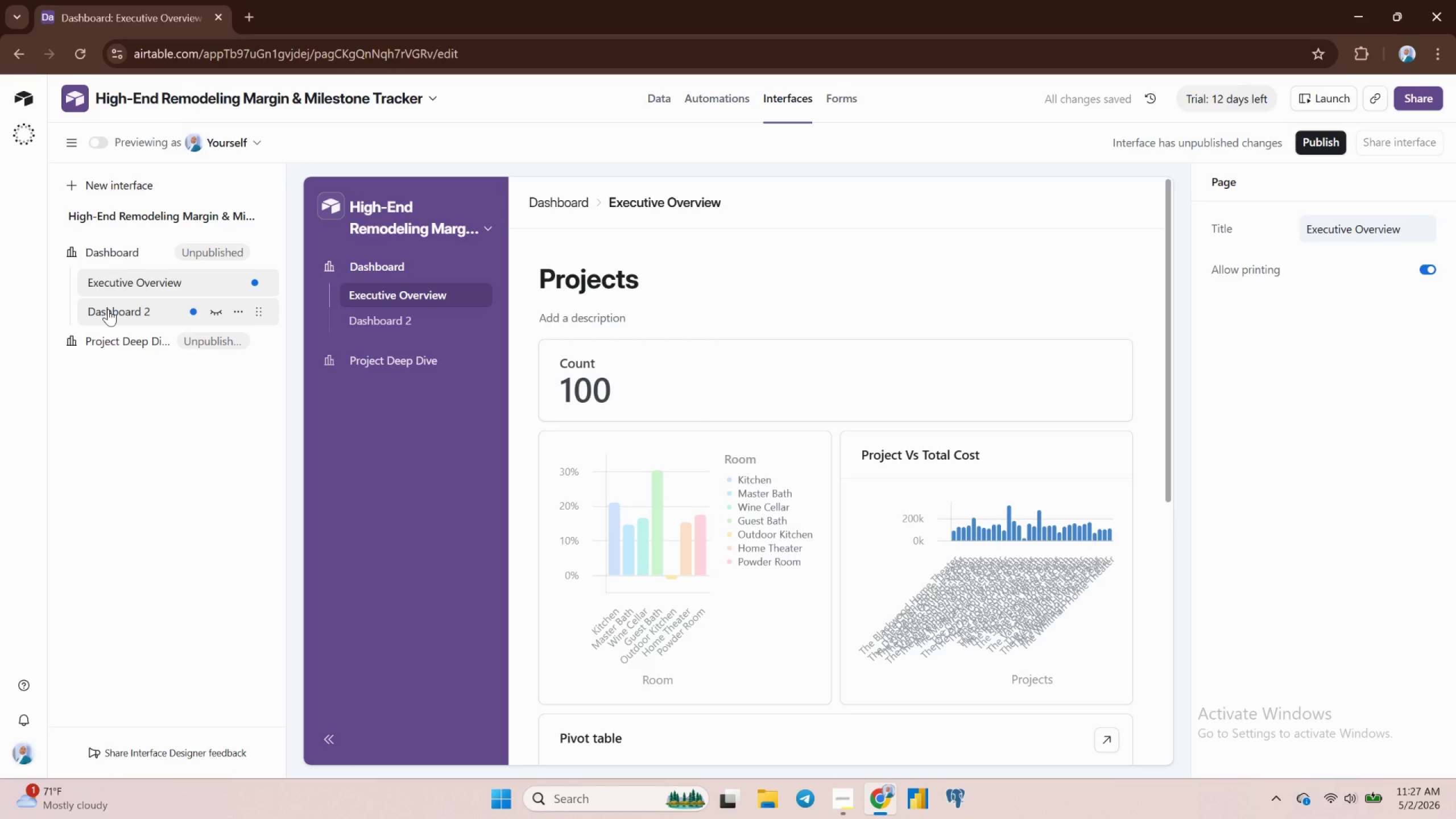 
double_click([108, 309])
 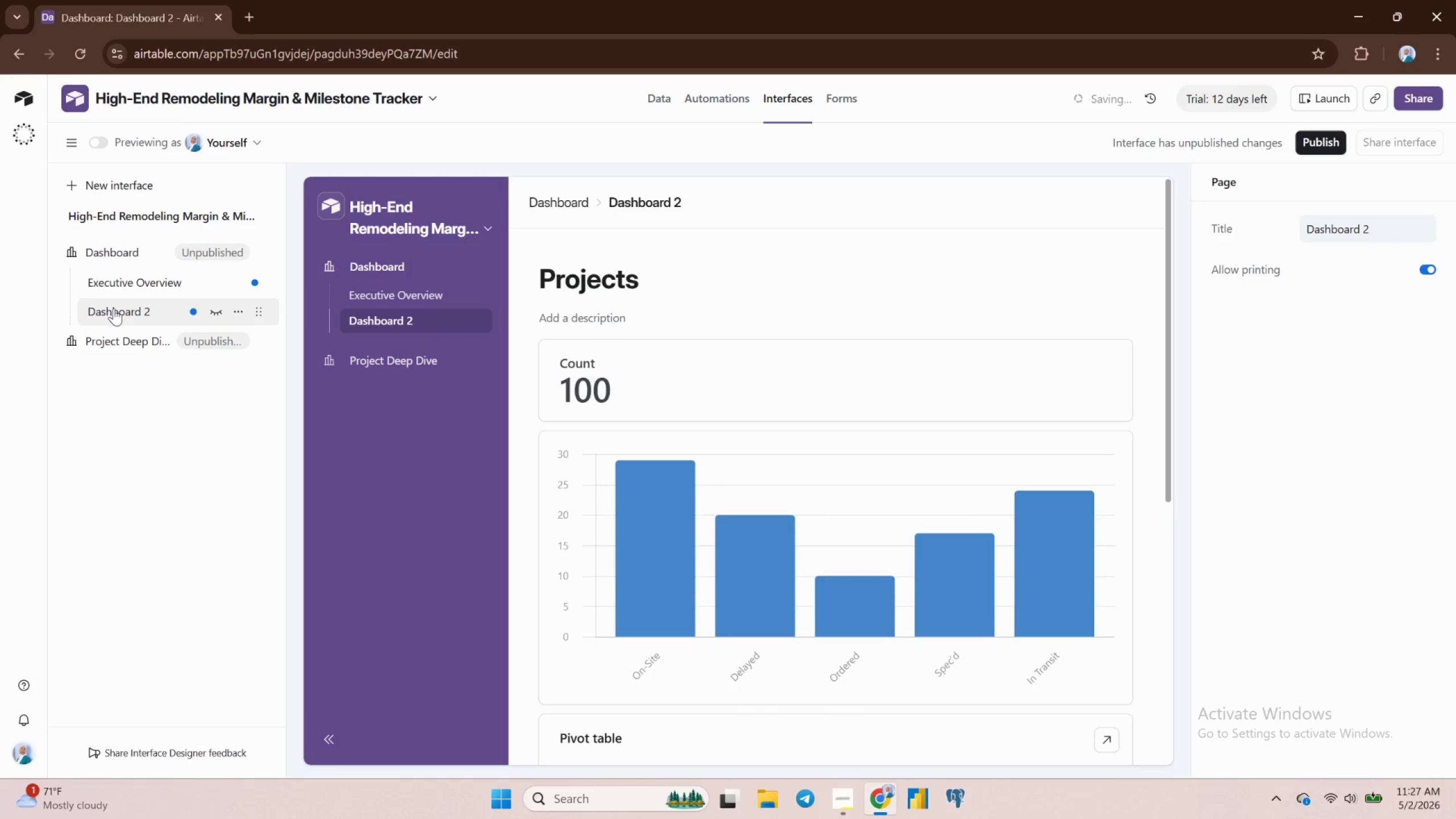 
double_click([114, 308])
 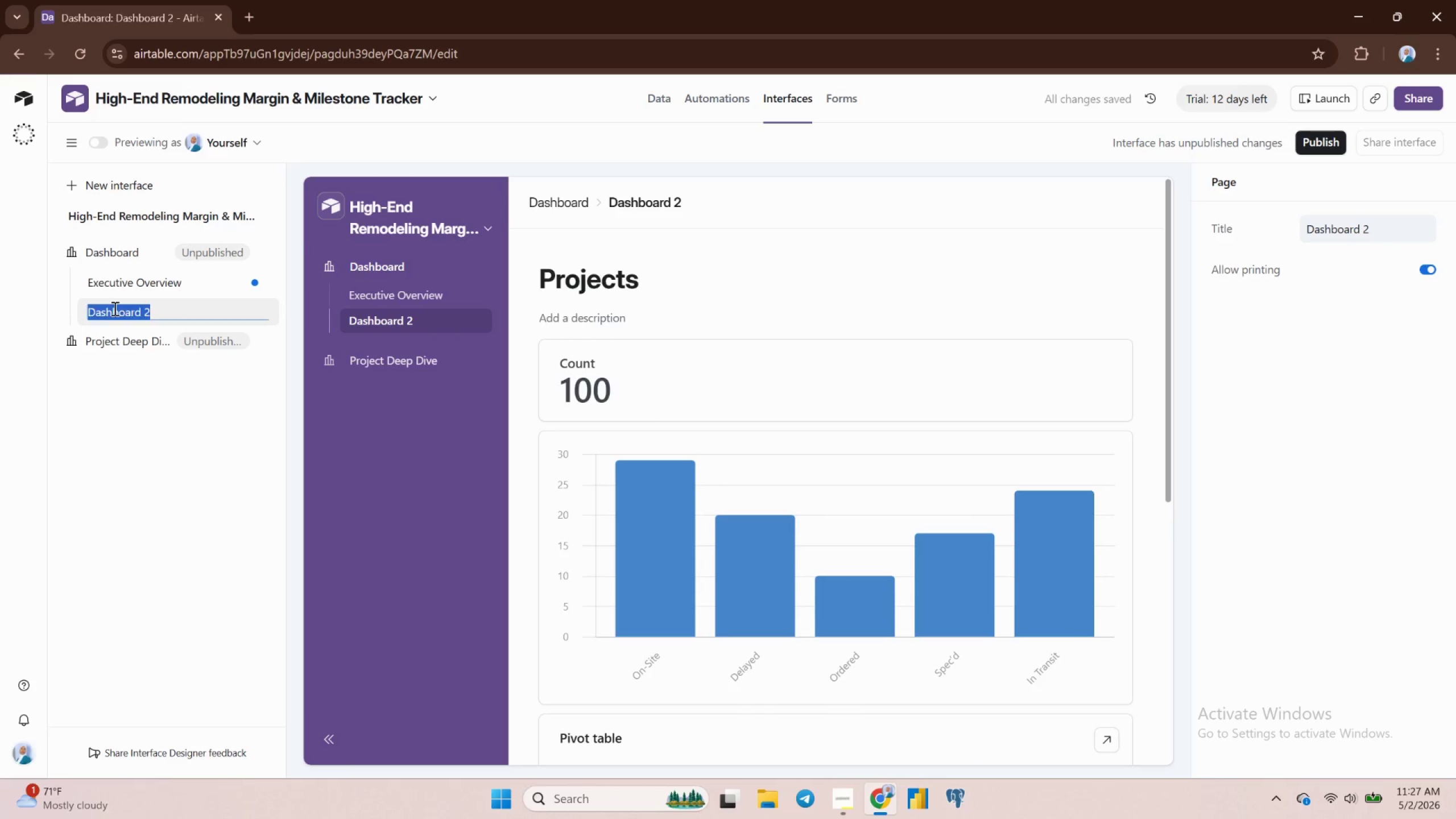 
triple_click([114, 308])
 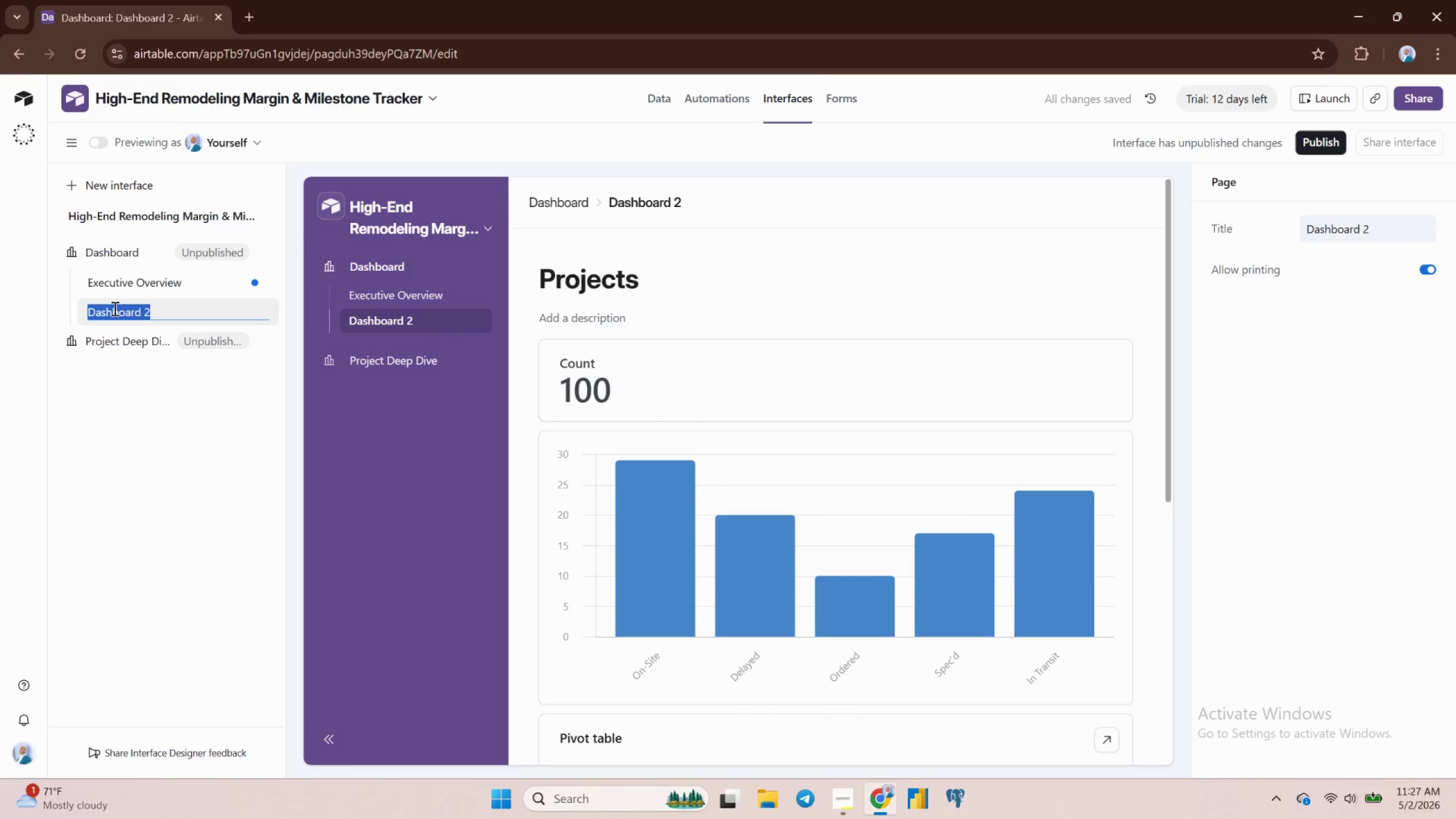 
type(Project Deep Dive)
 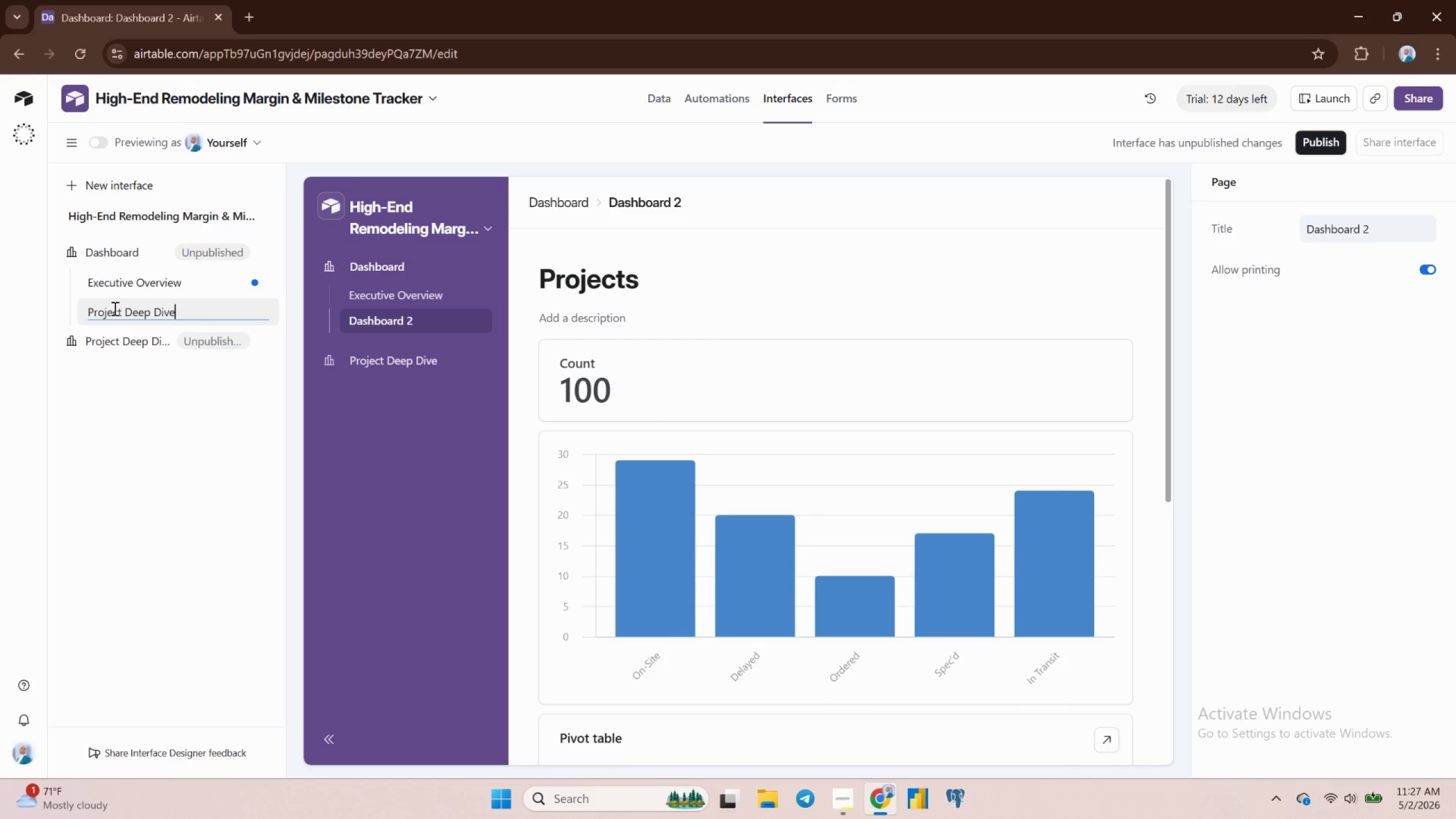 
key(Enter)
 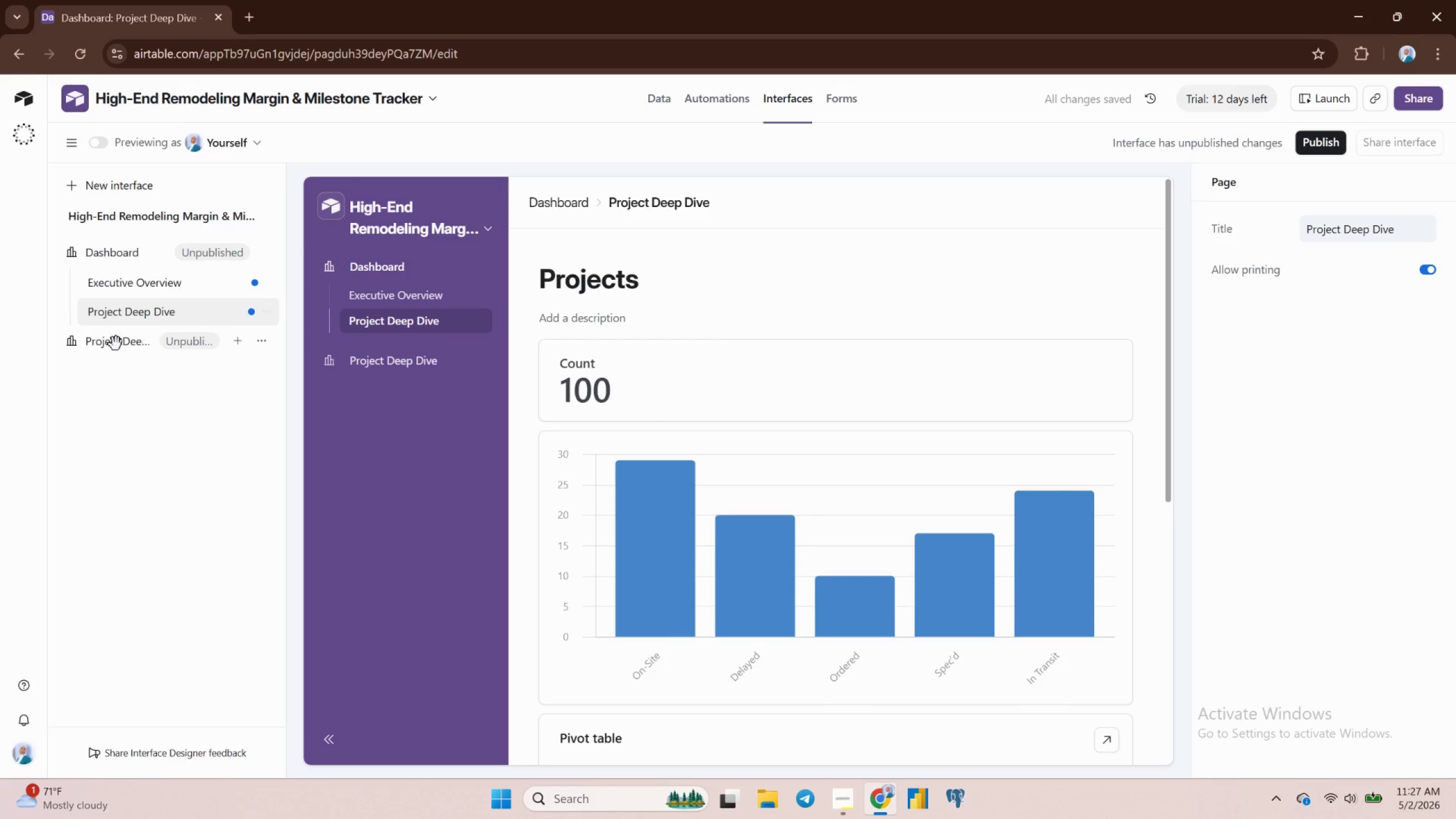 
wait(6.41)
 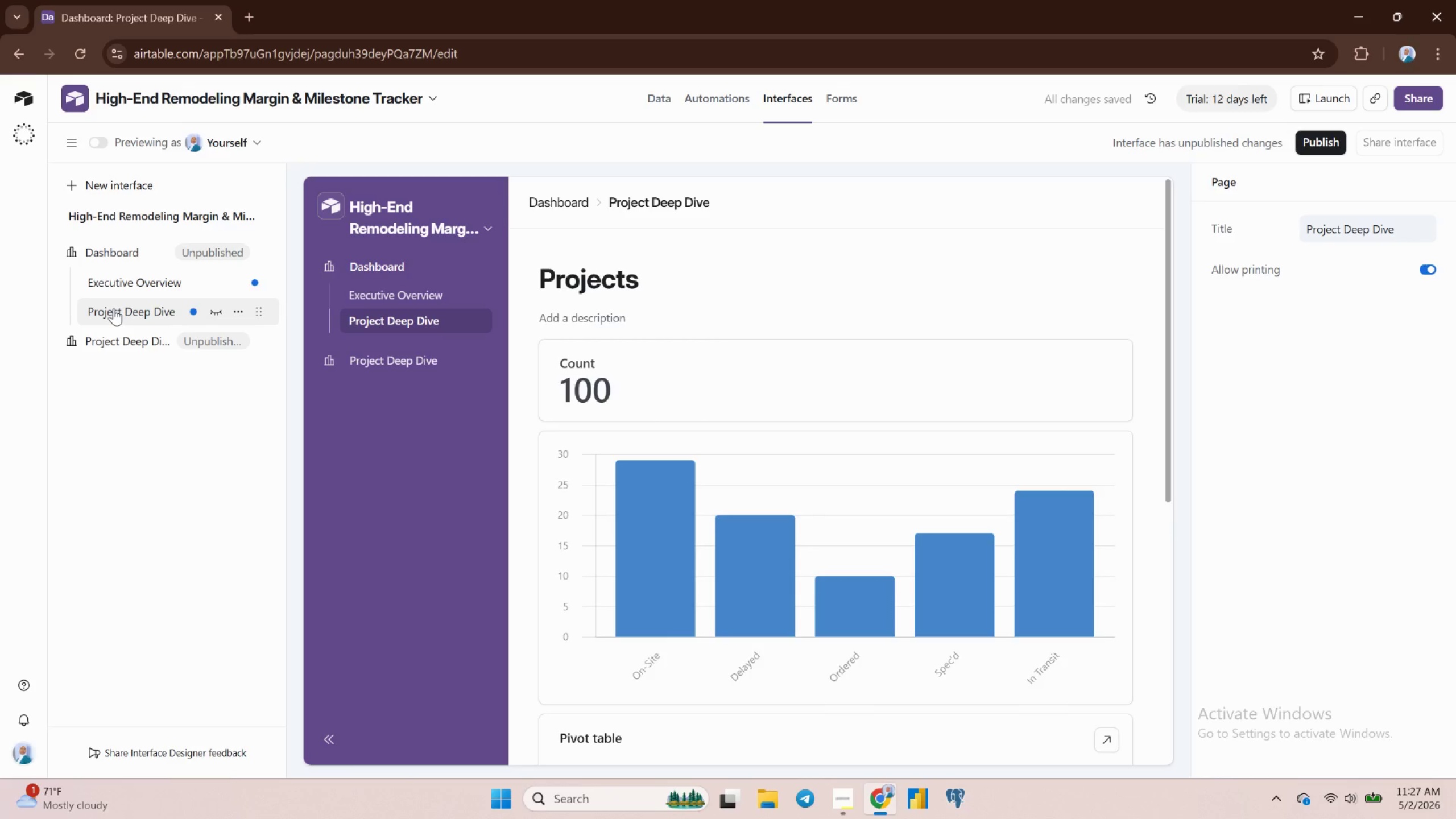 
left_click([260, 342])
 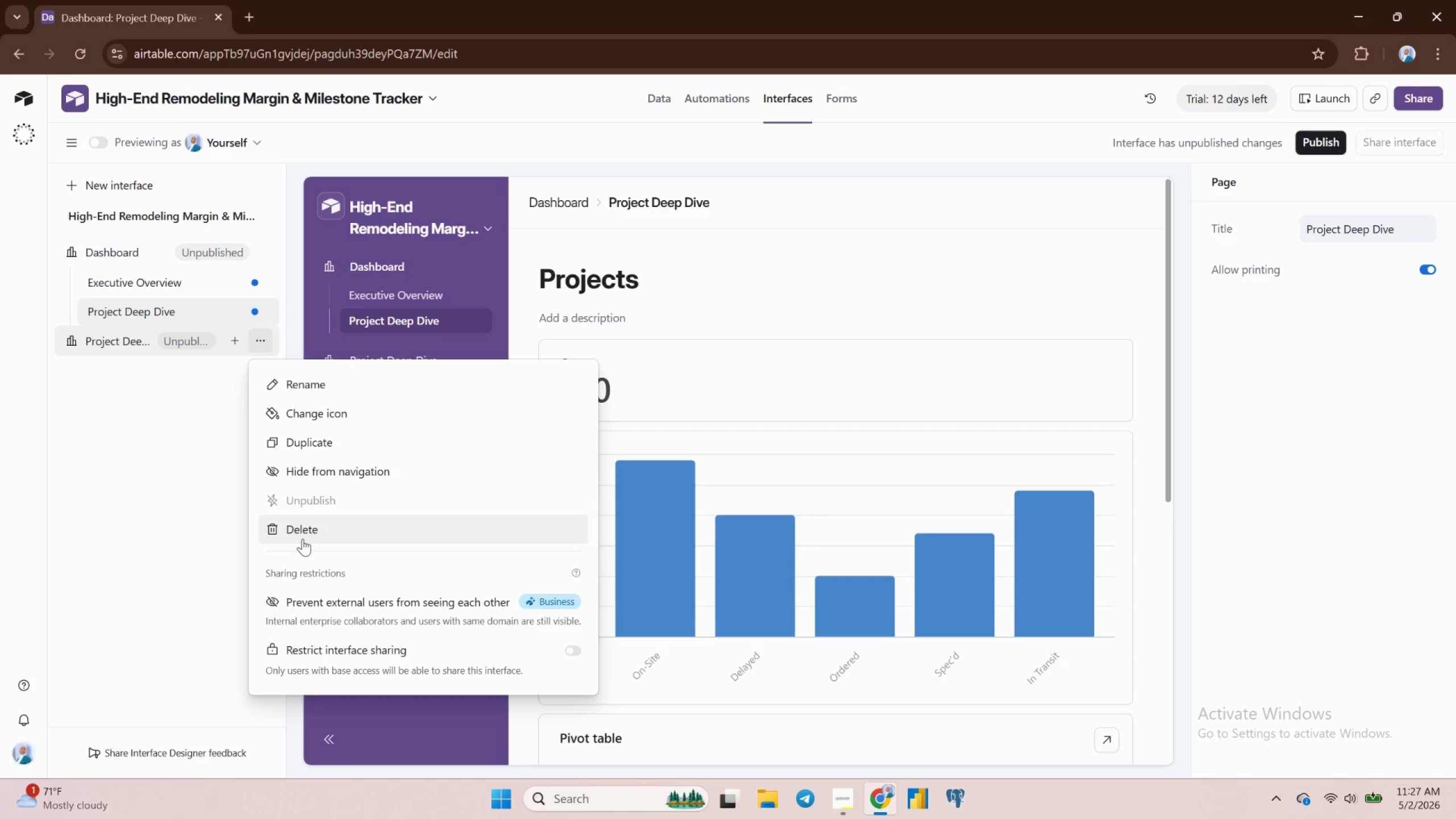 
left_click([299, 524])
 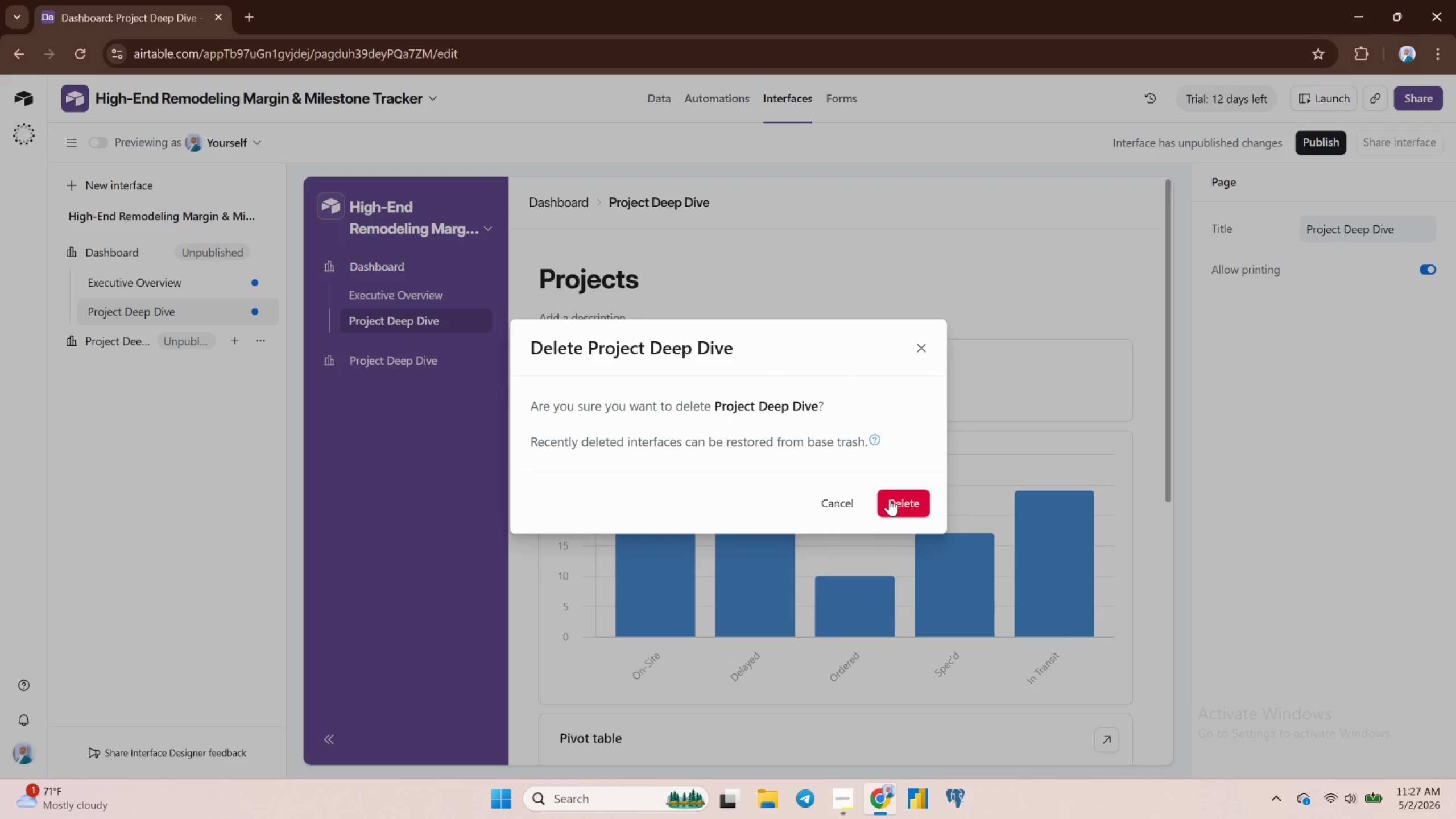 
left_click([905, 502])
 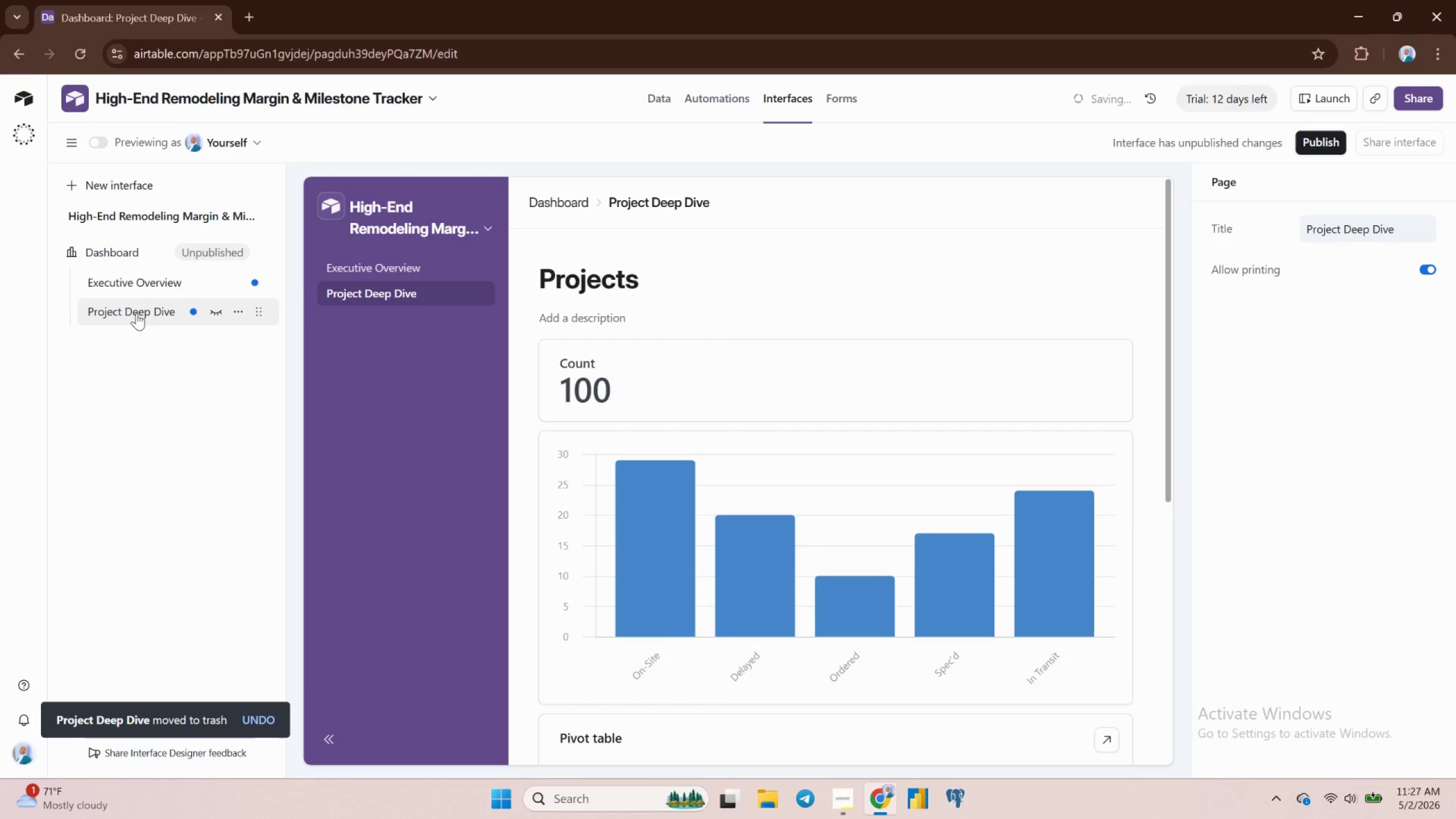 
left_click([125, 280])
 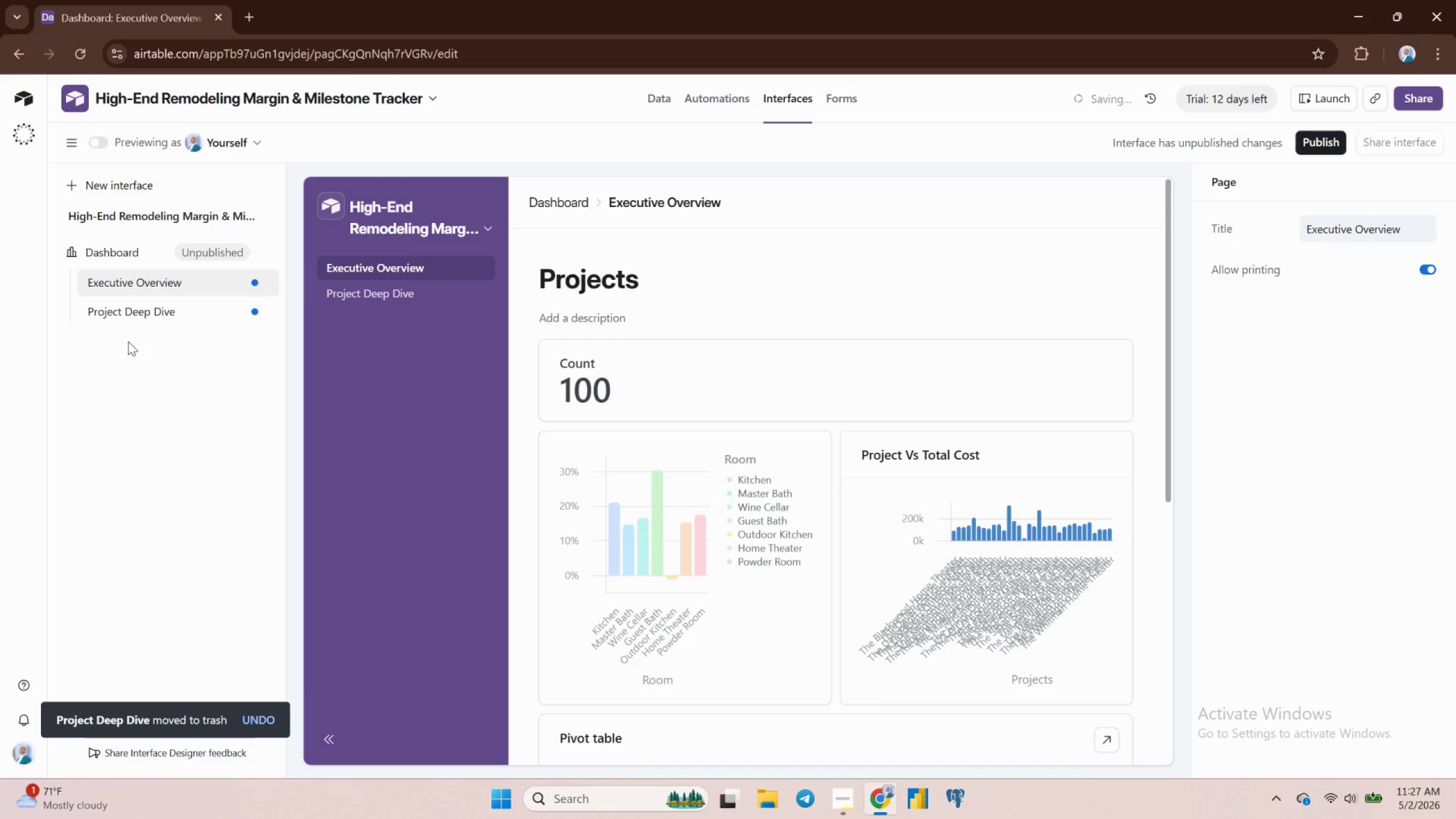 
left_click([123, 315])
 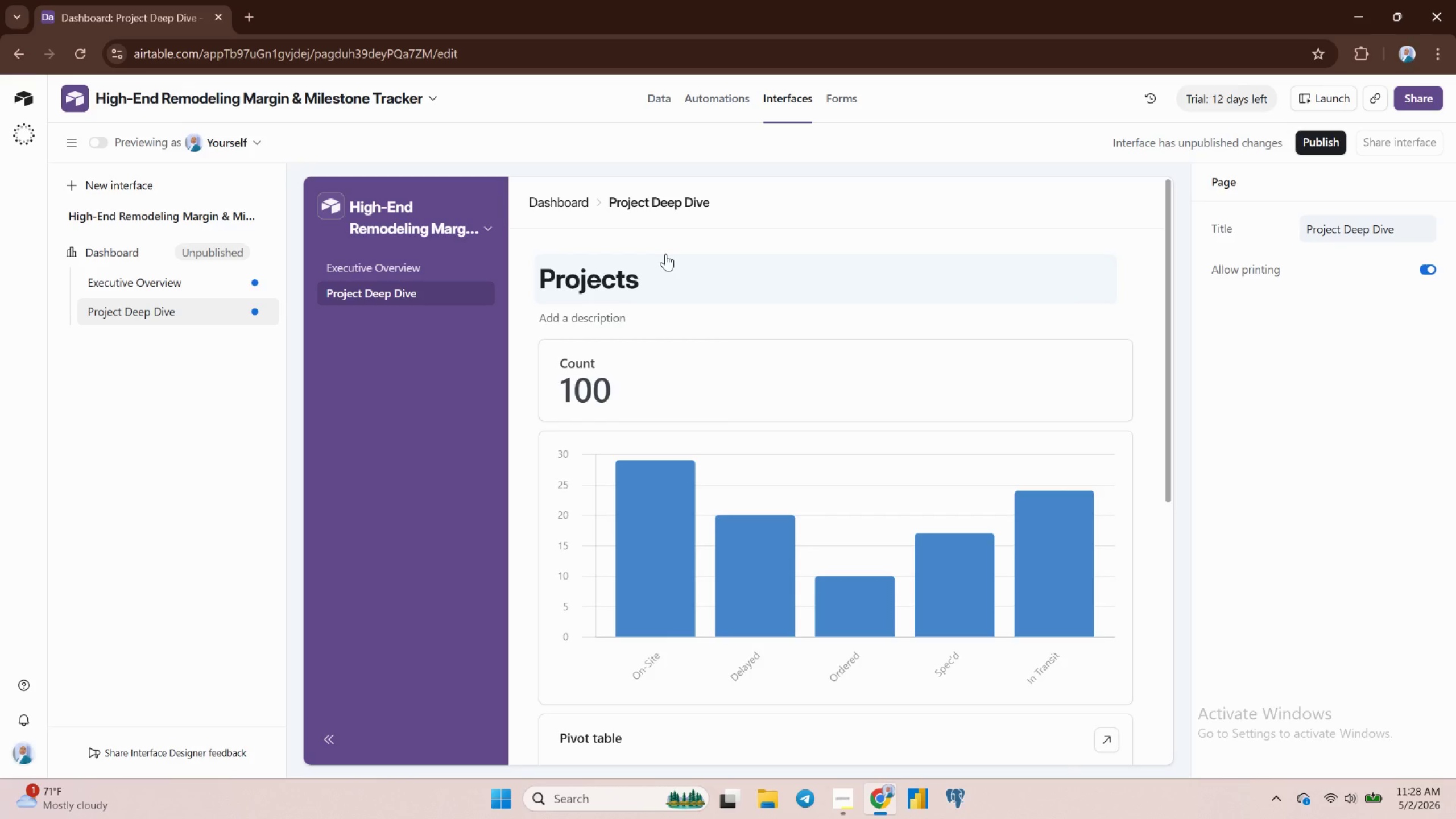 
wait(17.42)
 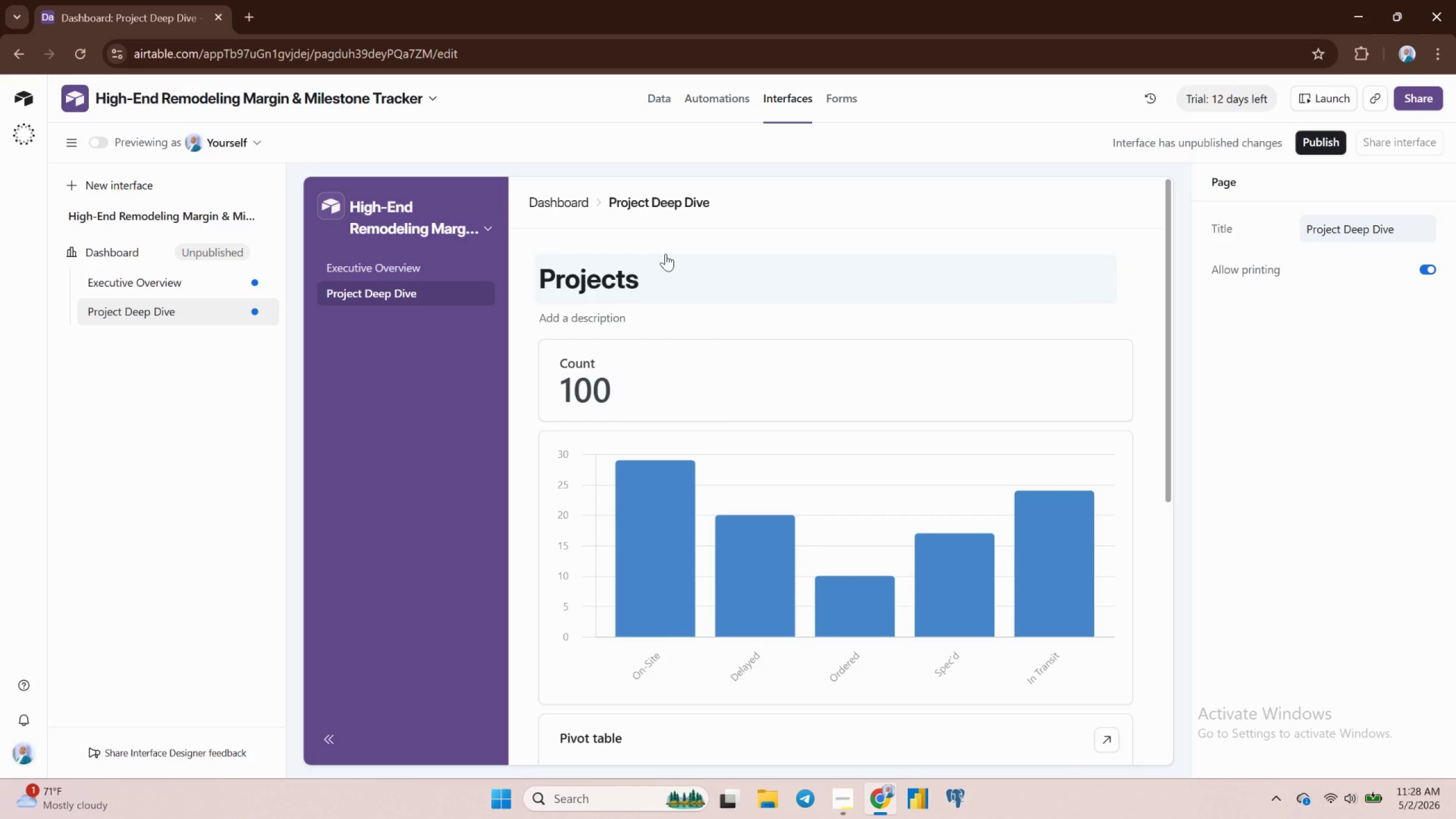 
left_click([725, 283])
 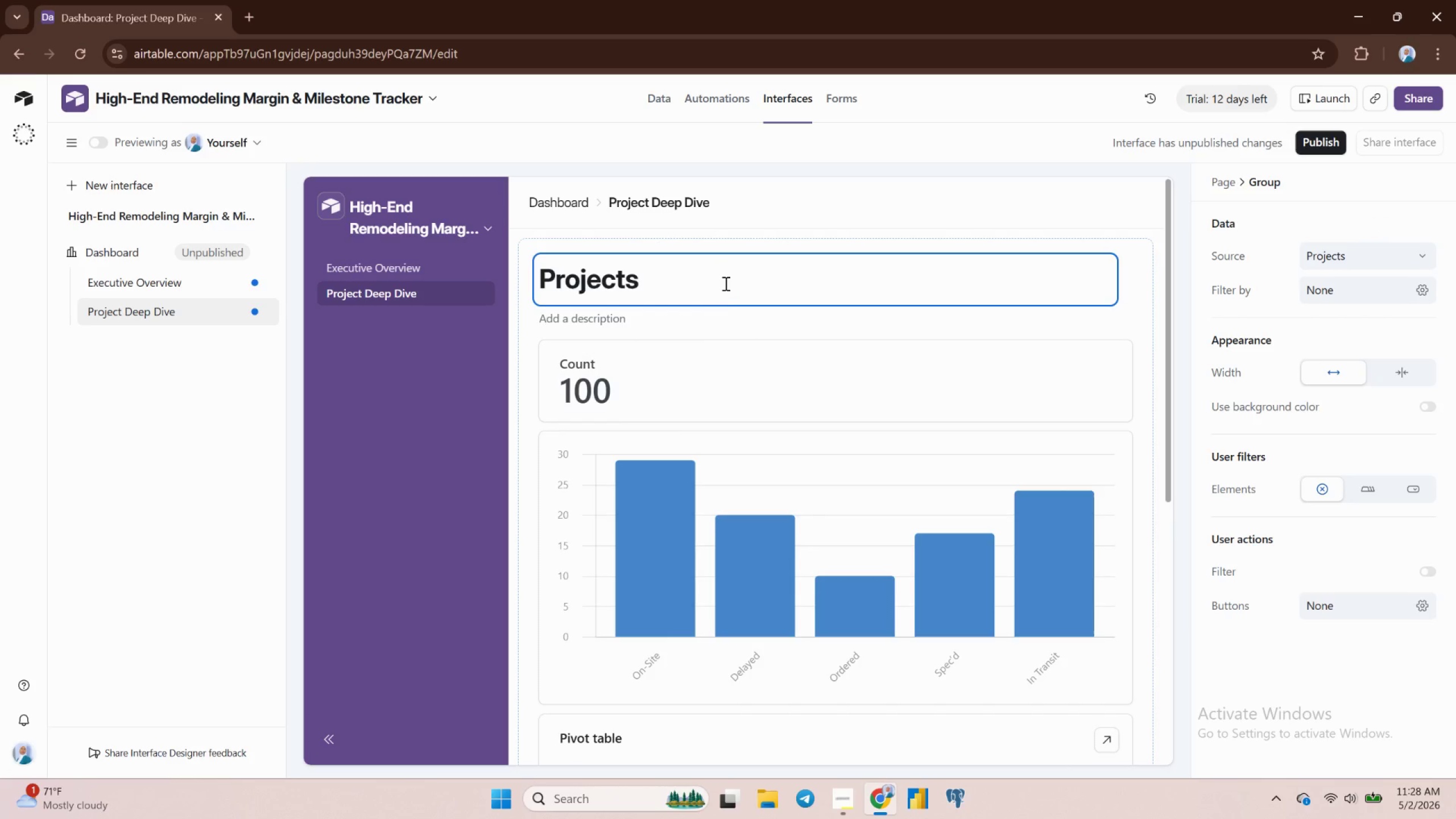 
left_click([735, 385])
 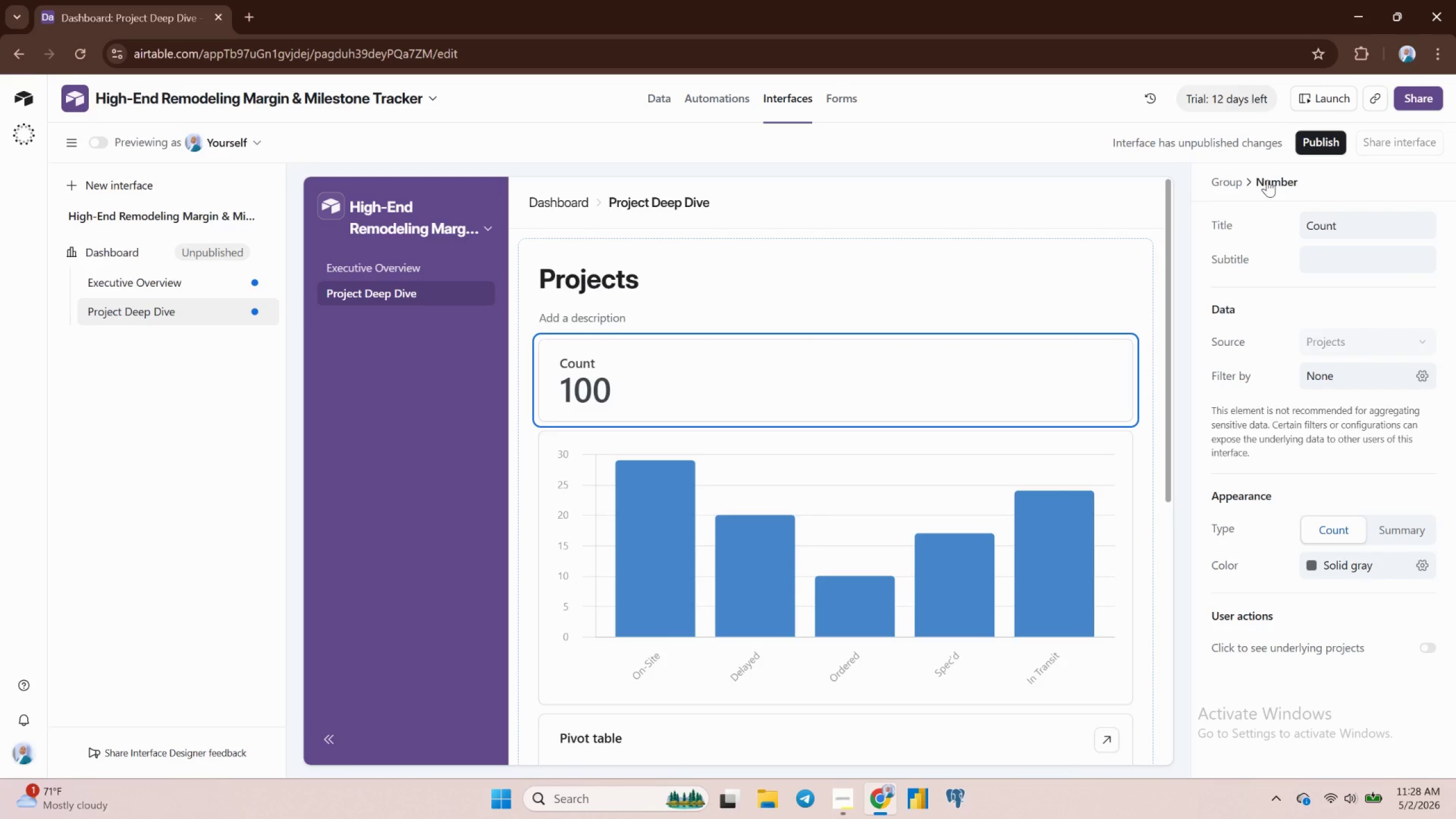 
wait(5.81)
 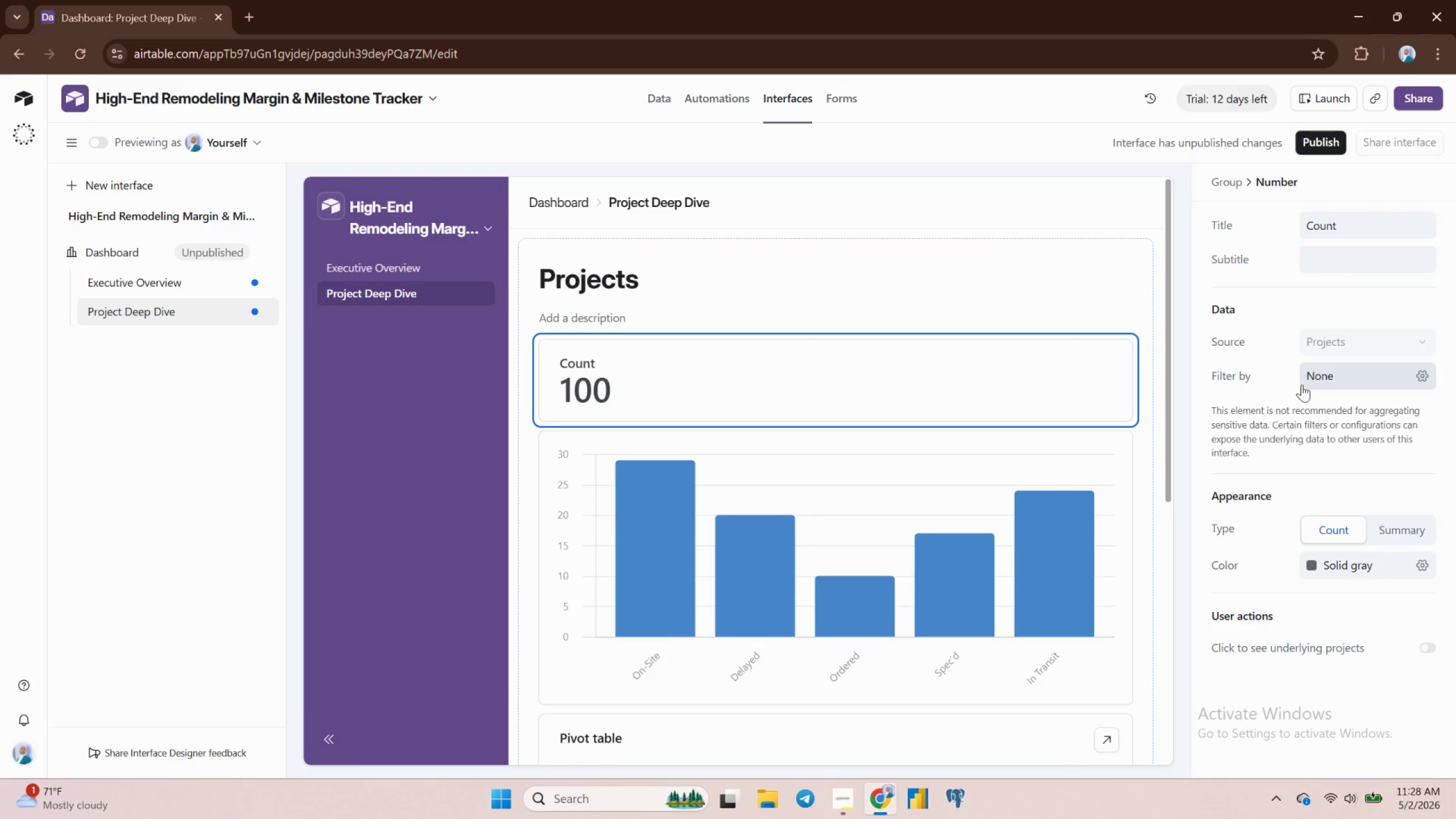 
left_click([1267, 180])
 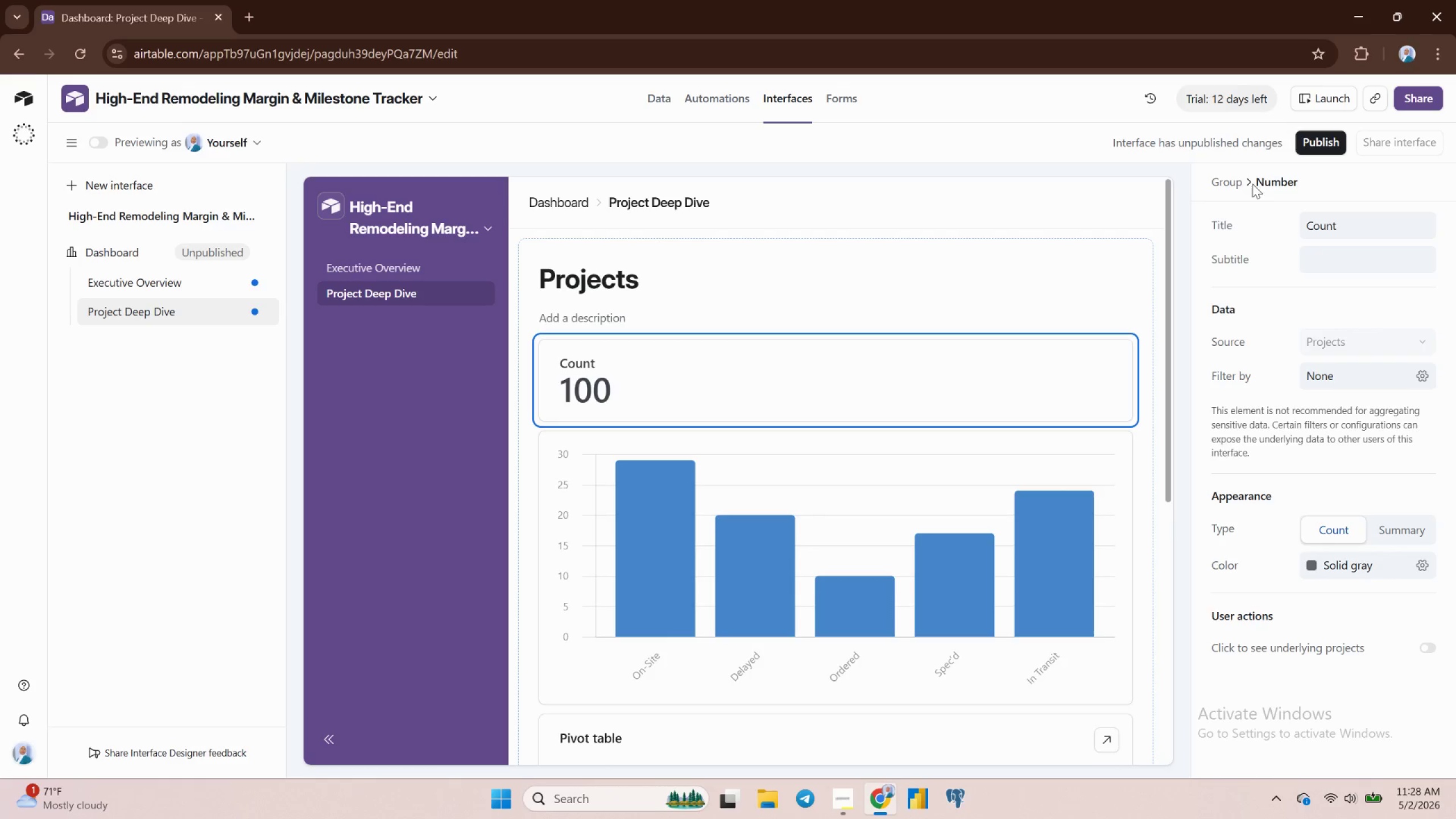 
left_click([1246, 182])
 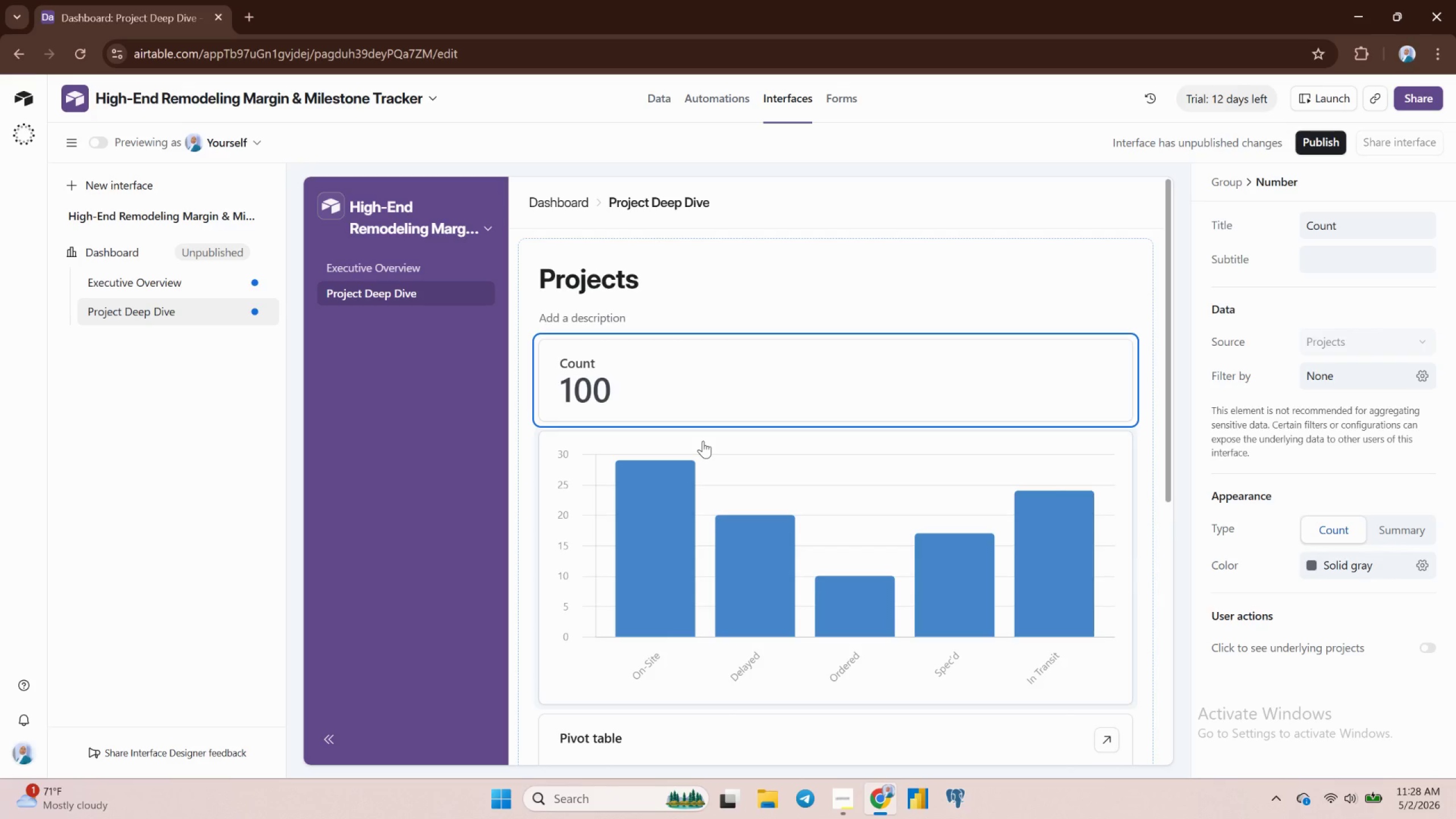 
left_click([703, 441])
 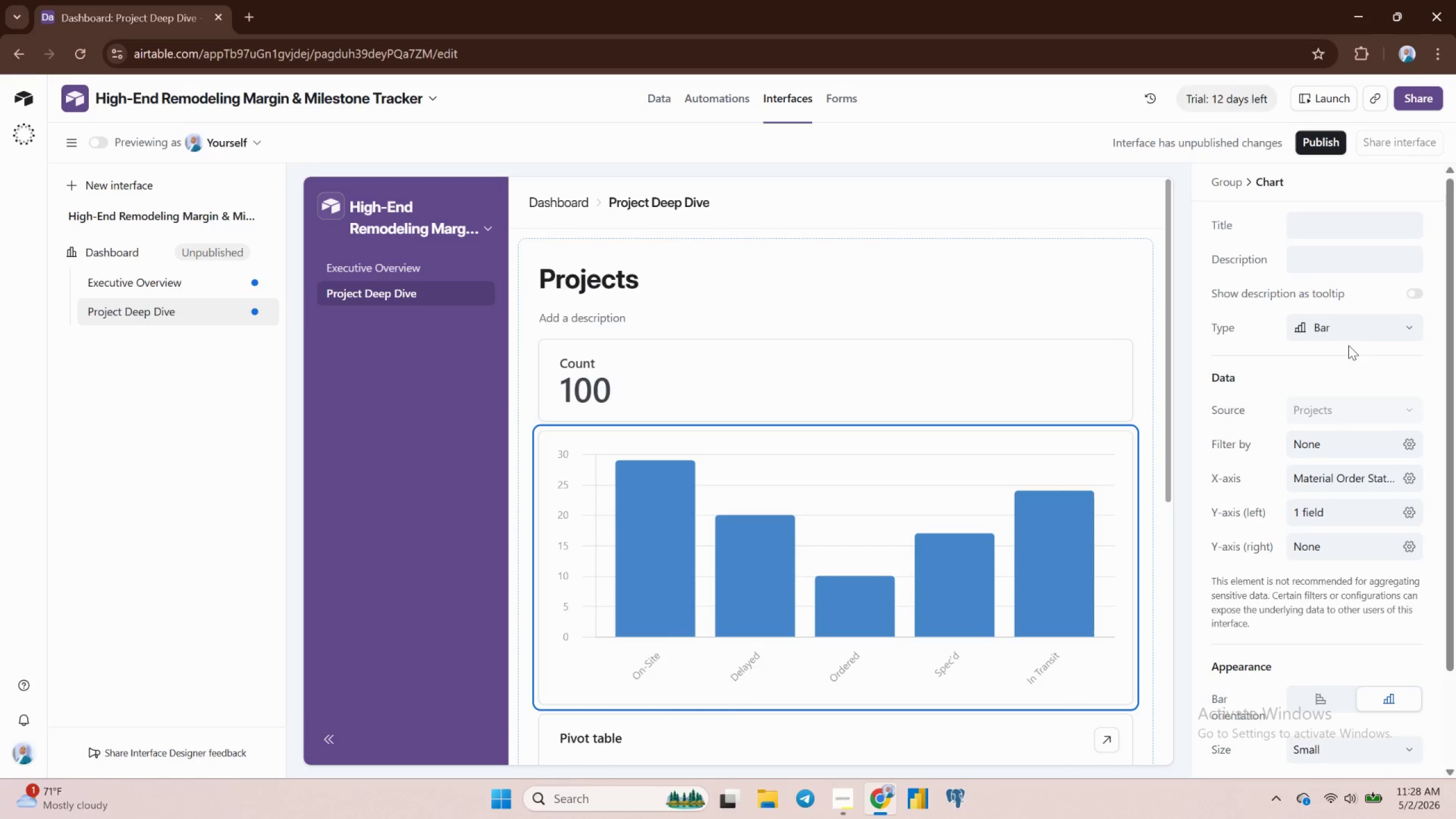 
left_click([1394, 330])
 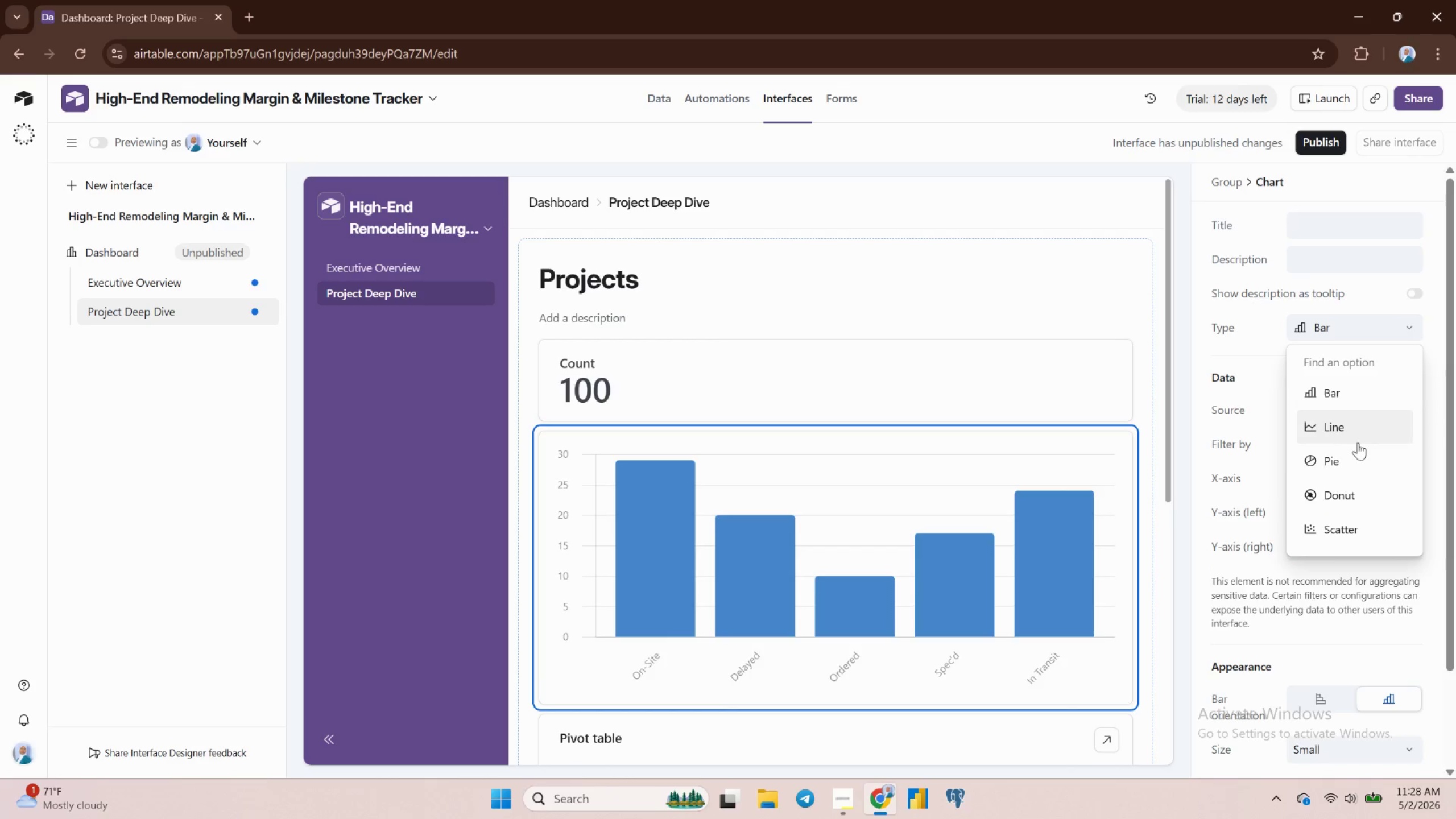 
scroll: coordinate [1325, 437], scroll_direction: down, amount: 1.0
 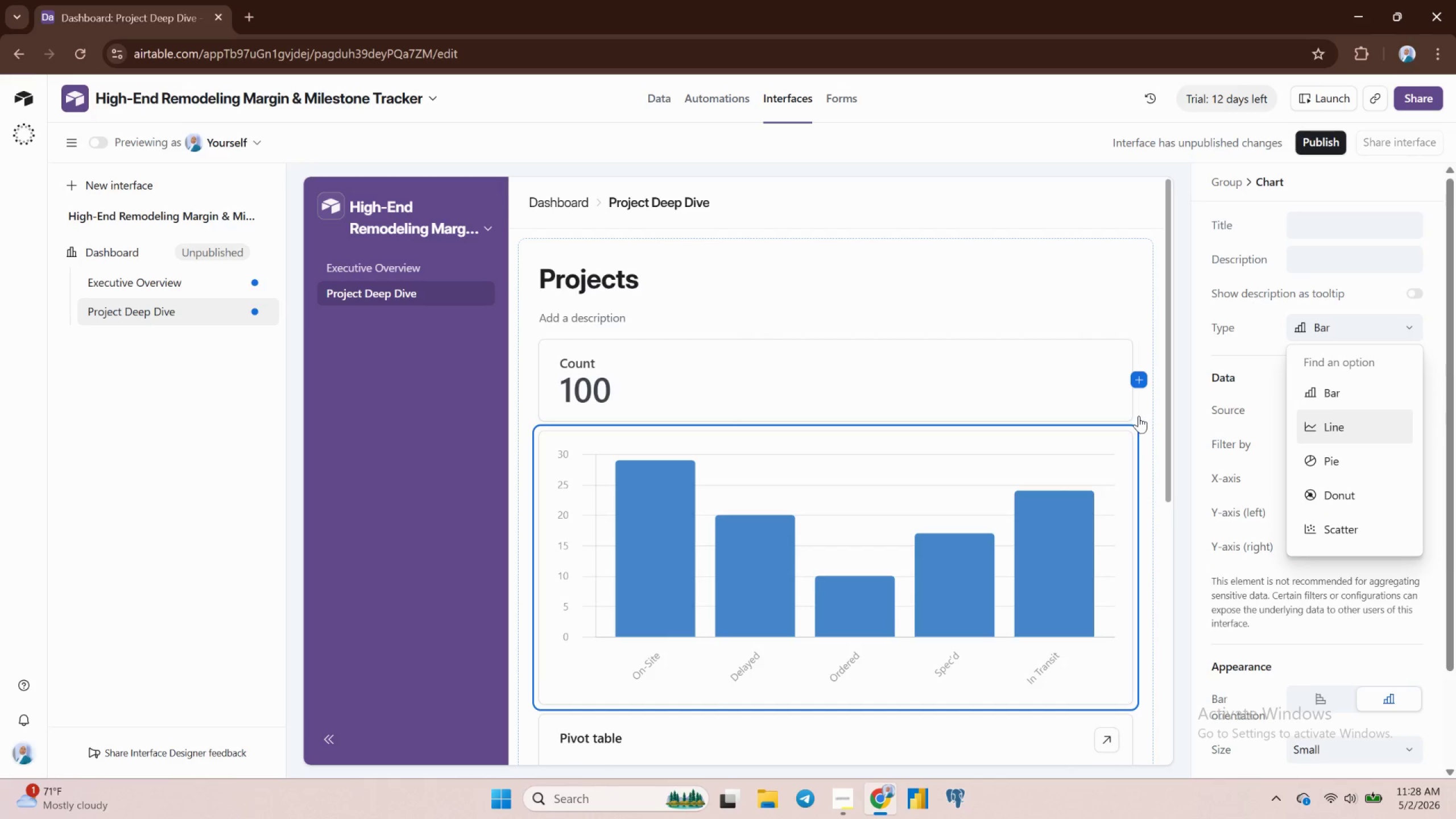 
left_click([1138, 416])
 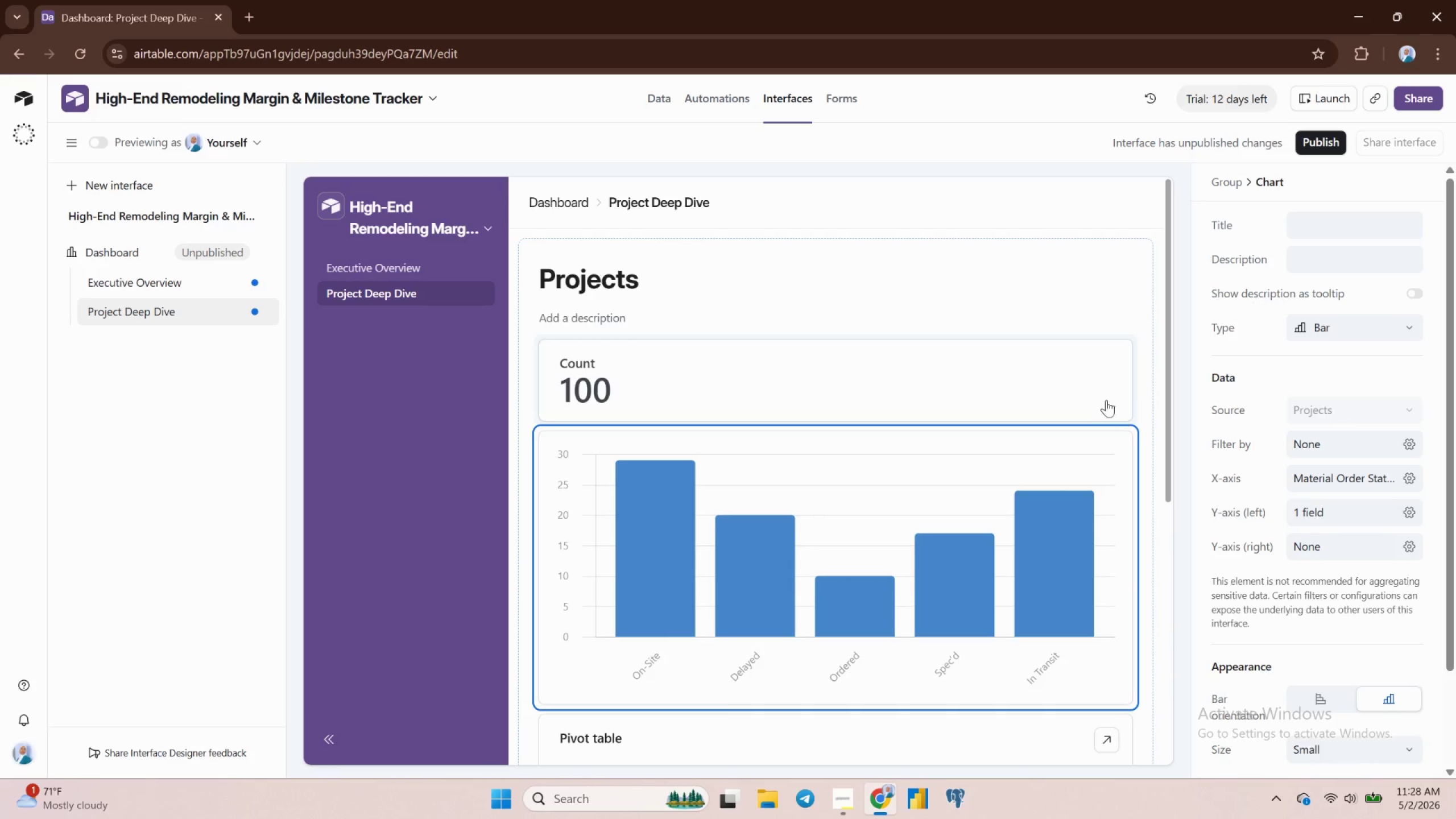 
scroll: coordinate [1016, 331], scroll_direction: up, amount: 3.0
 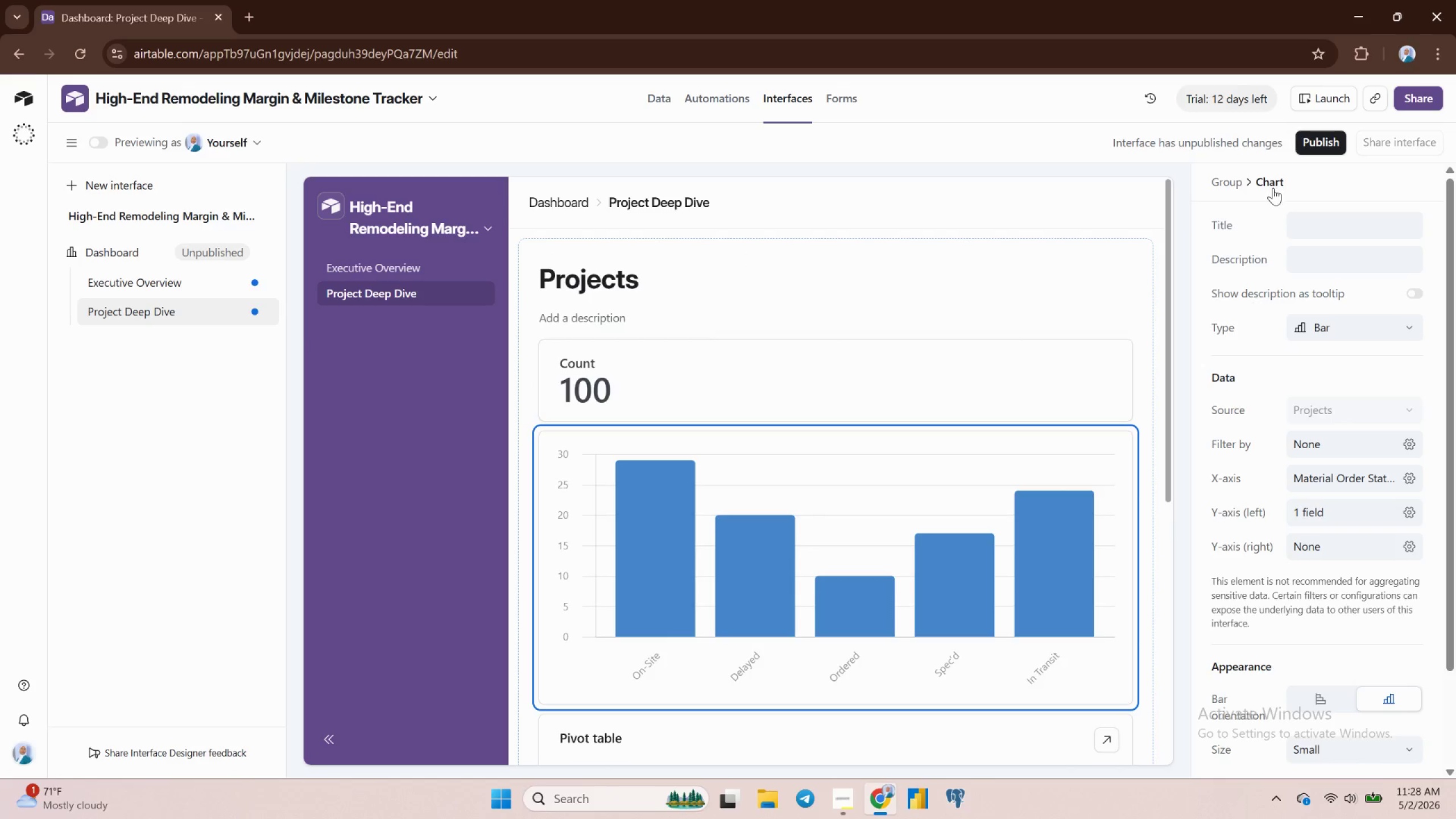 
left_click([1269, 184])
 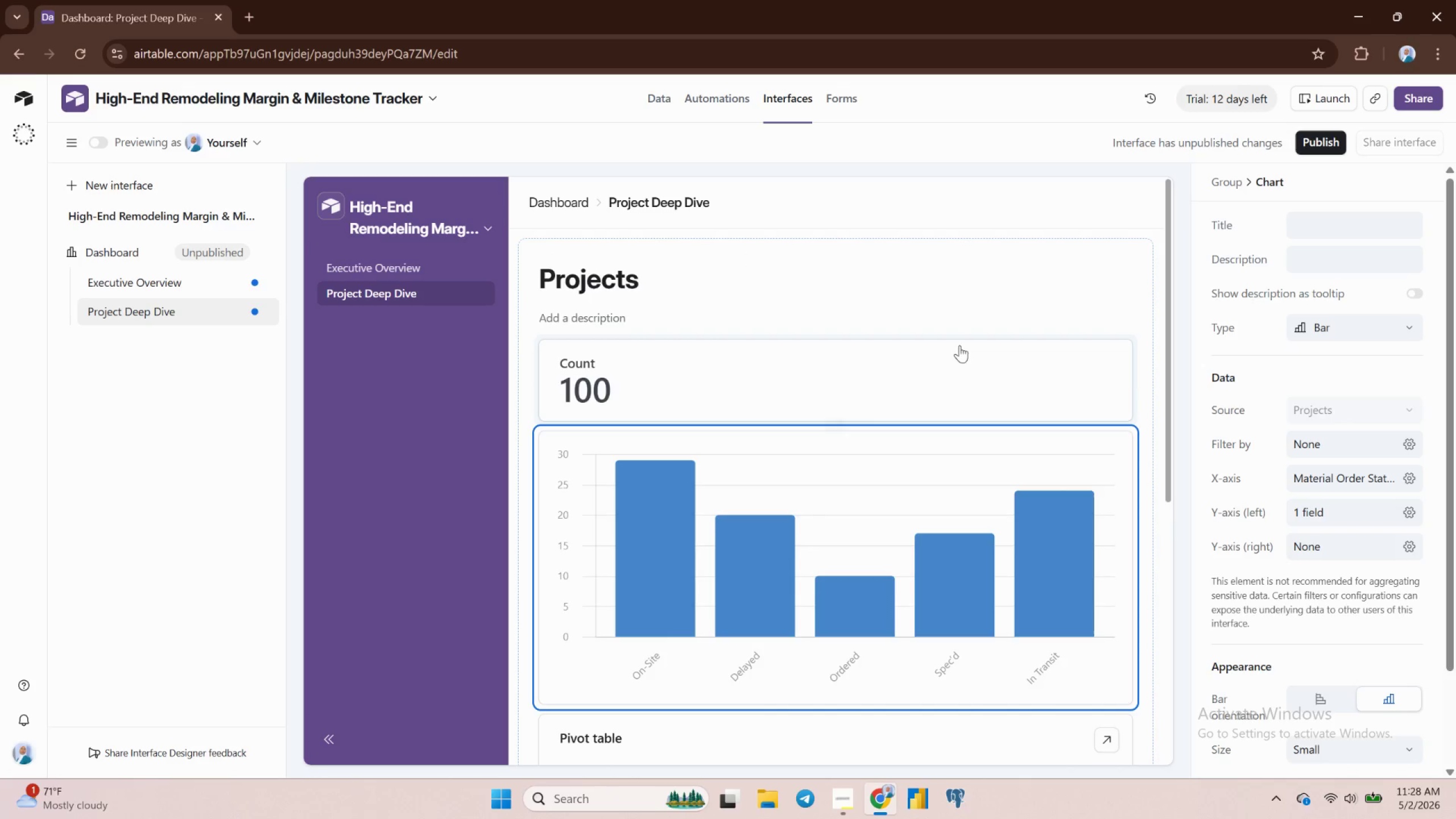 
left_click([950, 350])
 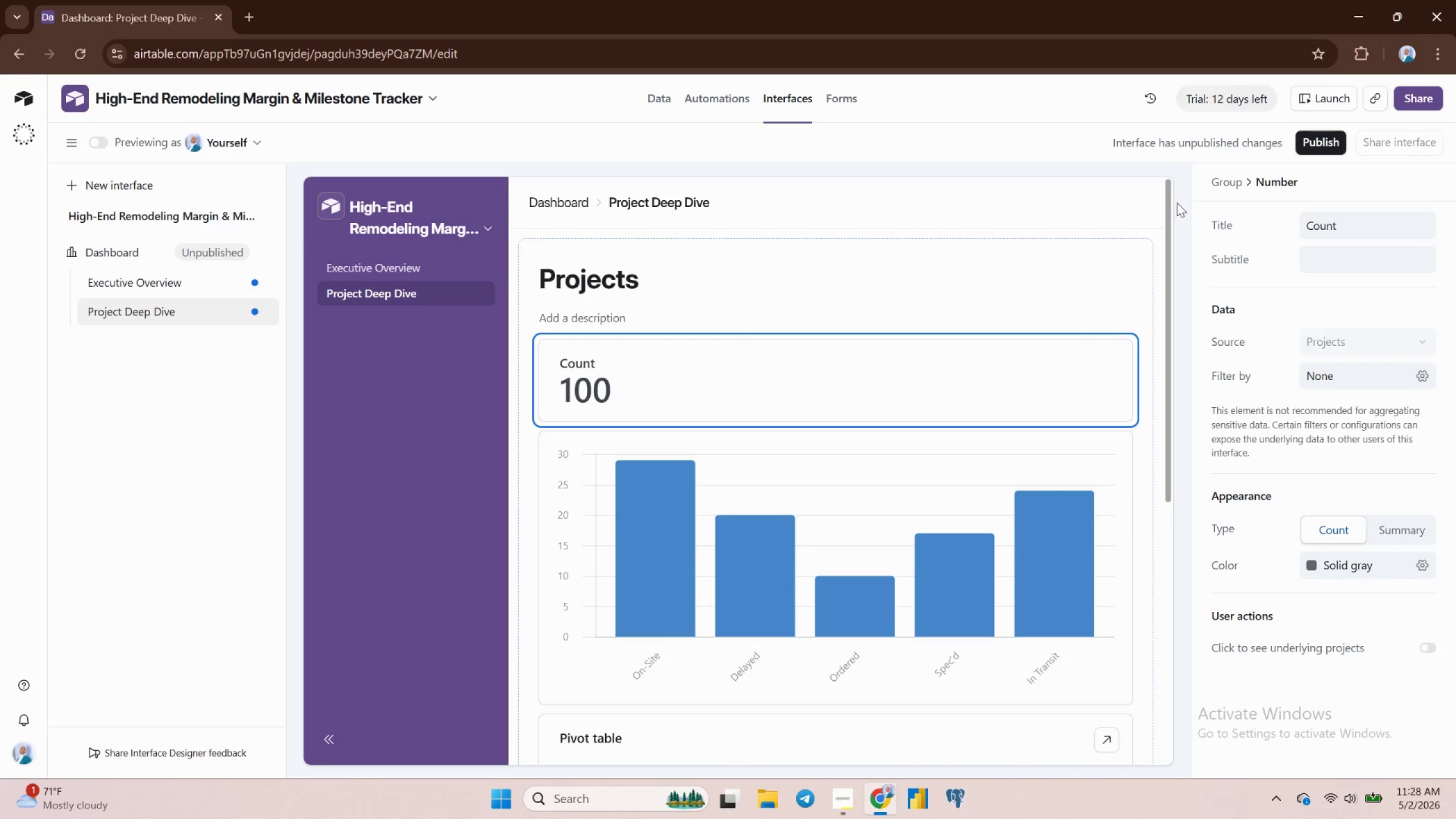 
left_click([1273, 180])
 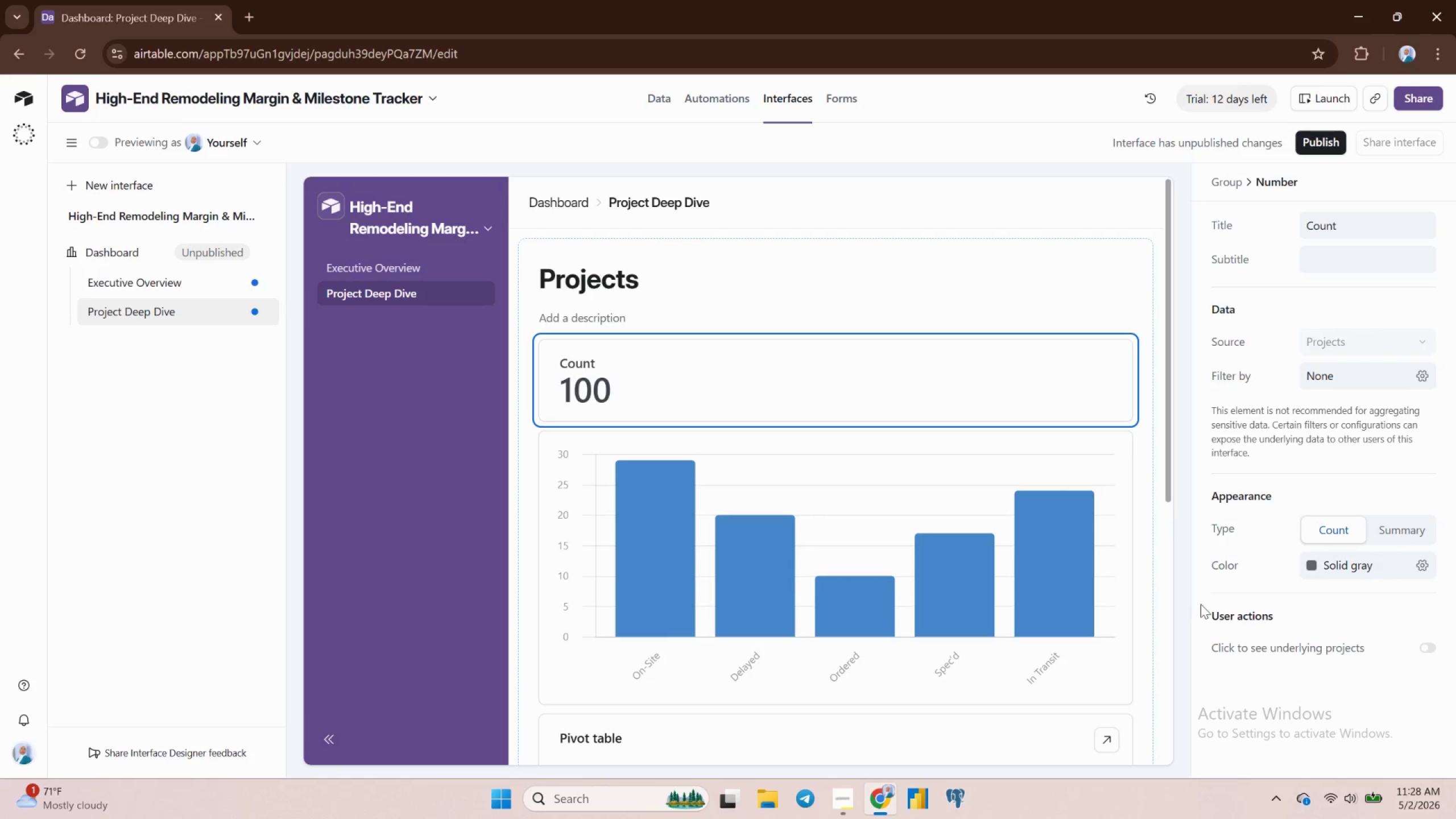 
scroll: coordinate [1281, 628], scroll_direction: down, amount: 2.0
 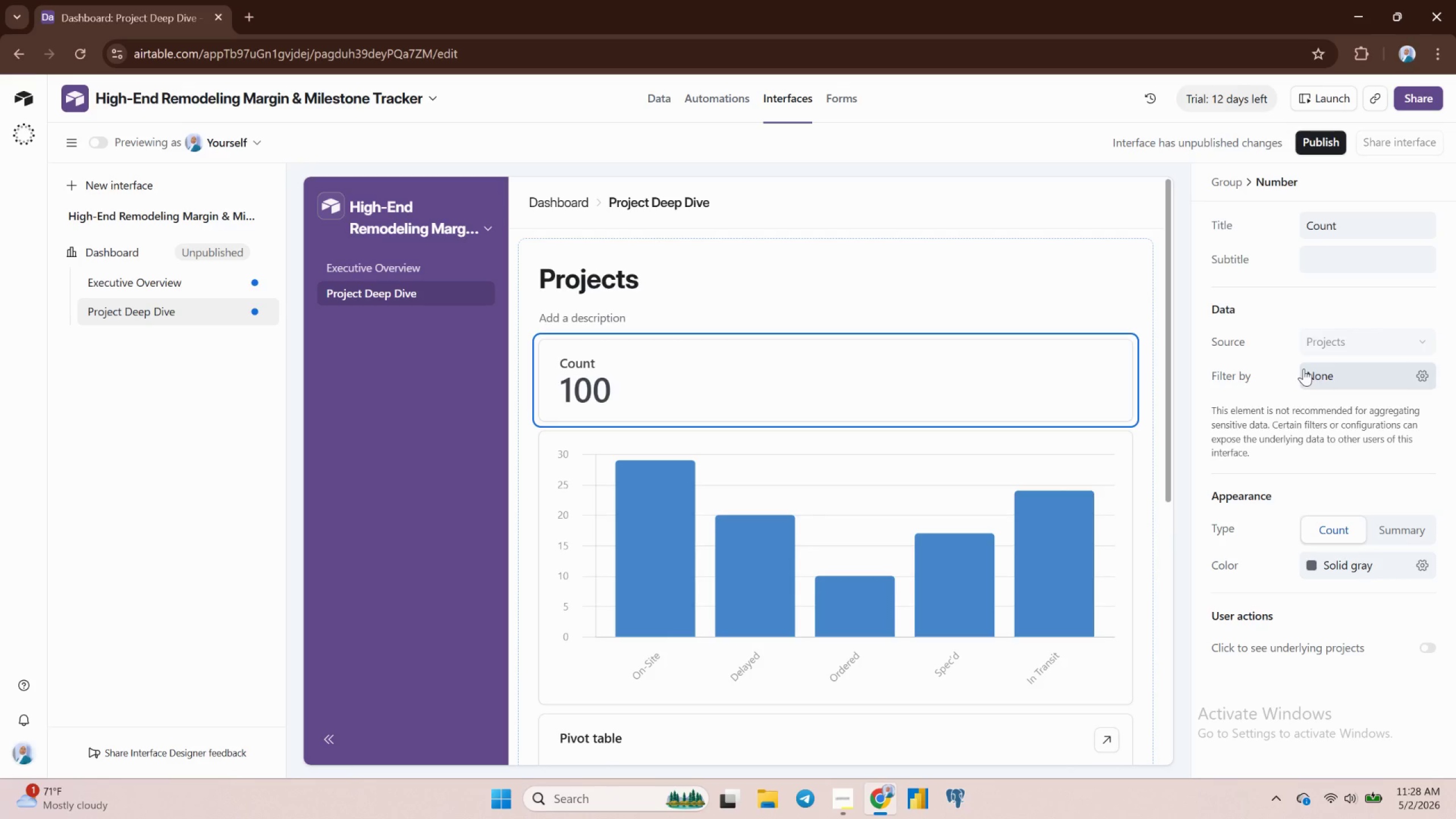 
left_click([1346, 378])
 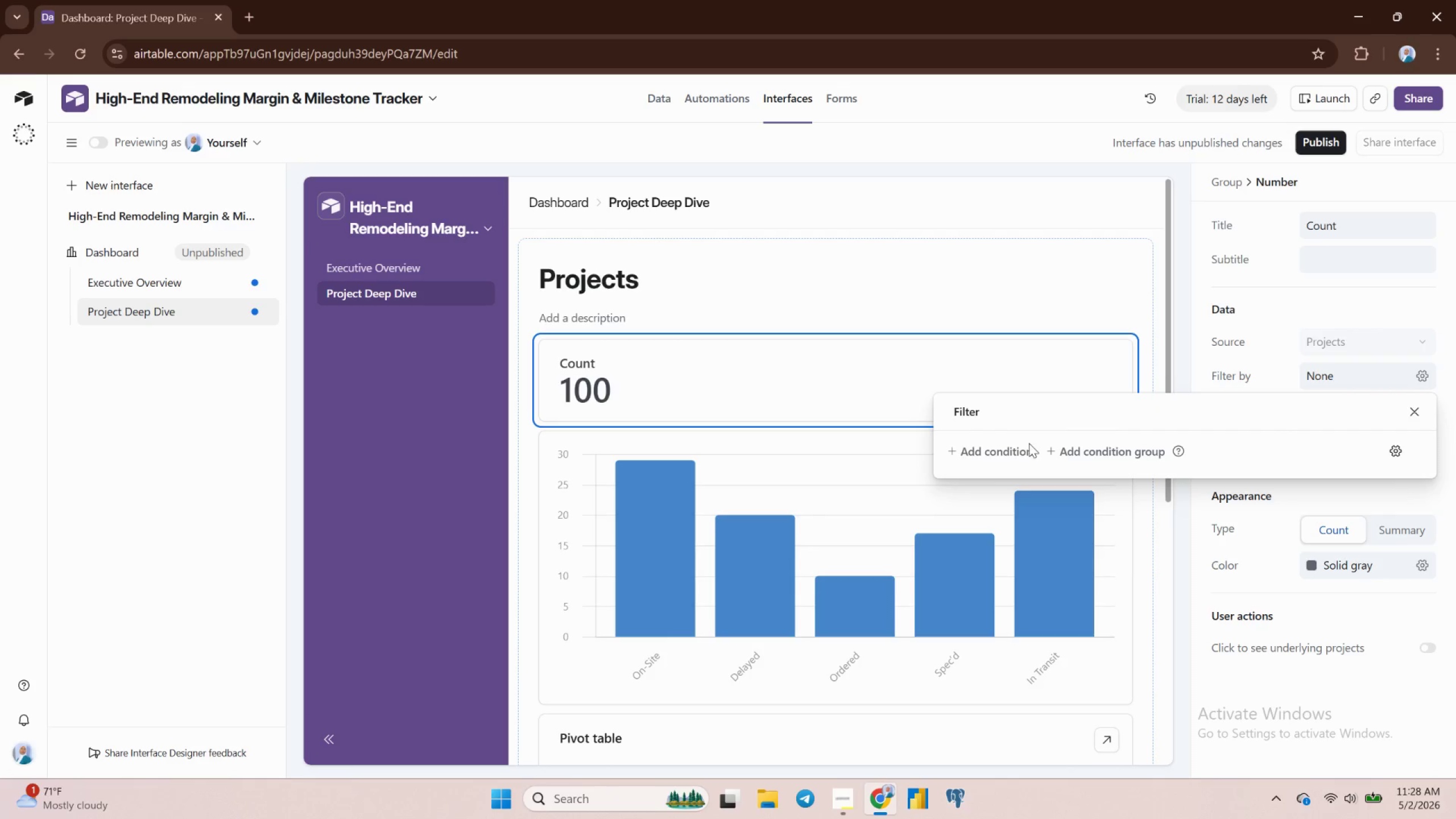 
left_click([1013, 455])
 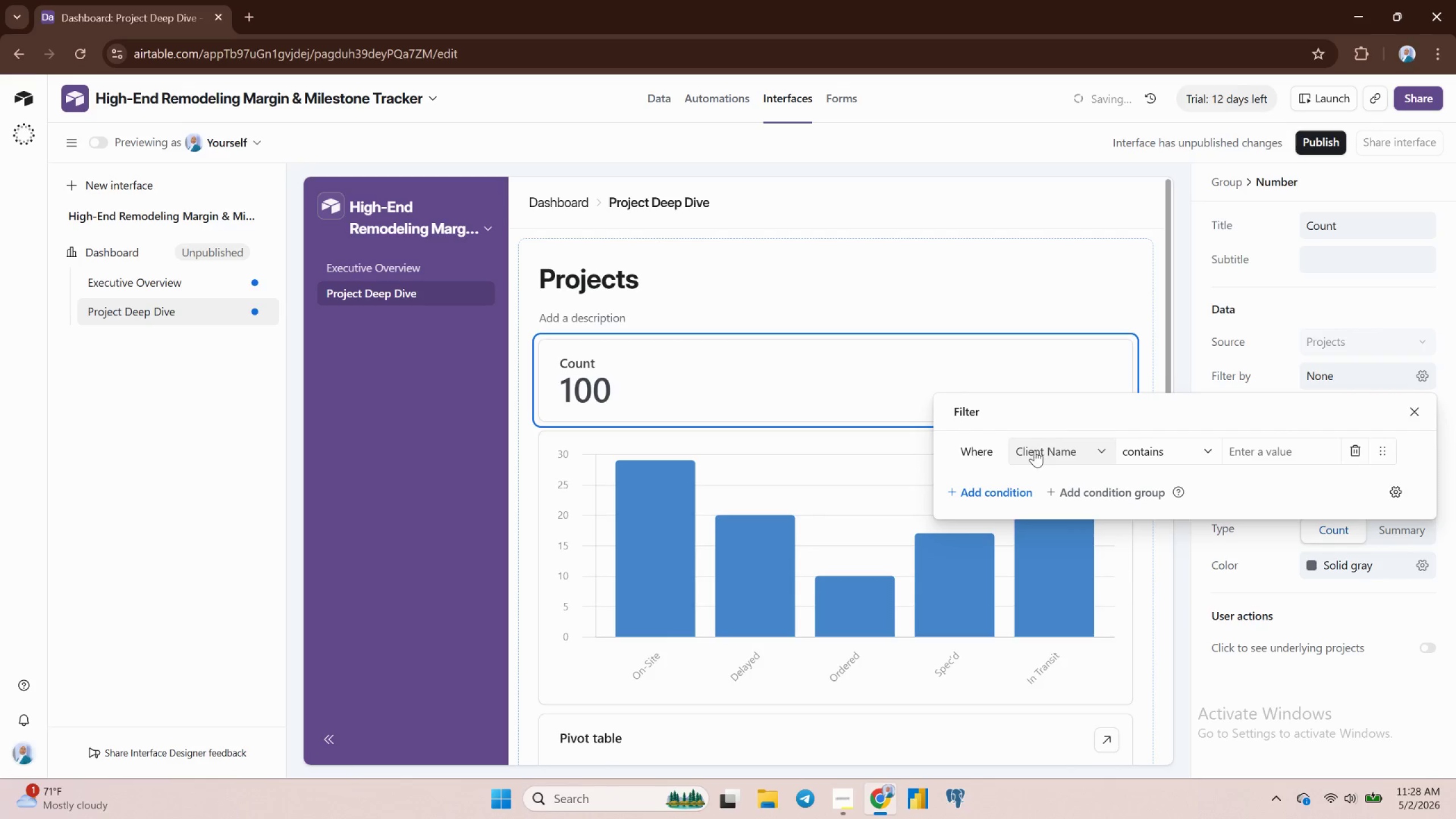 
left_click([1049, 446])
 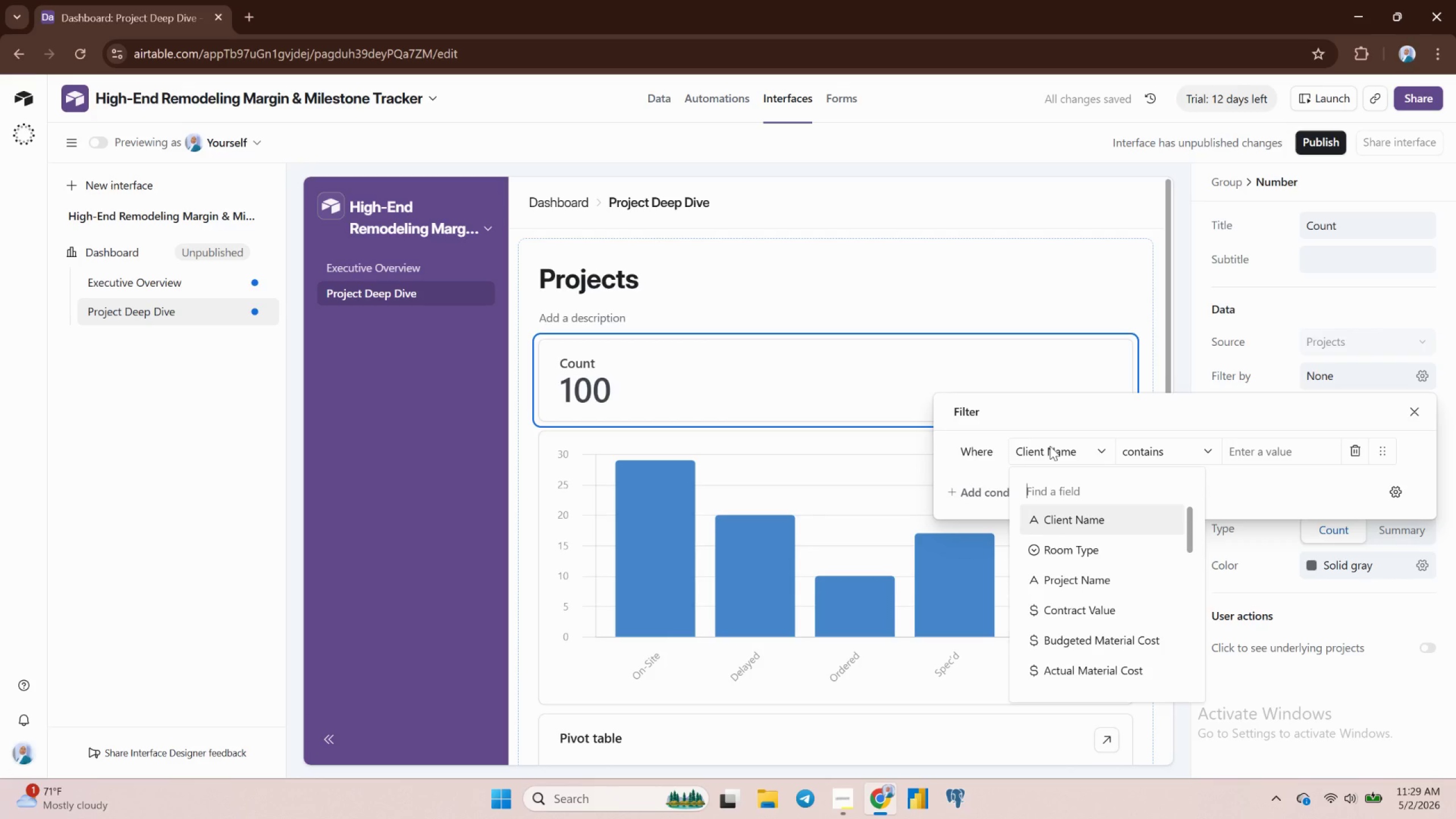 
wait(8.47)
 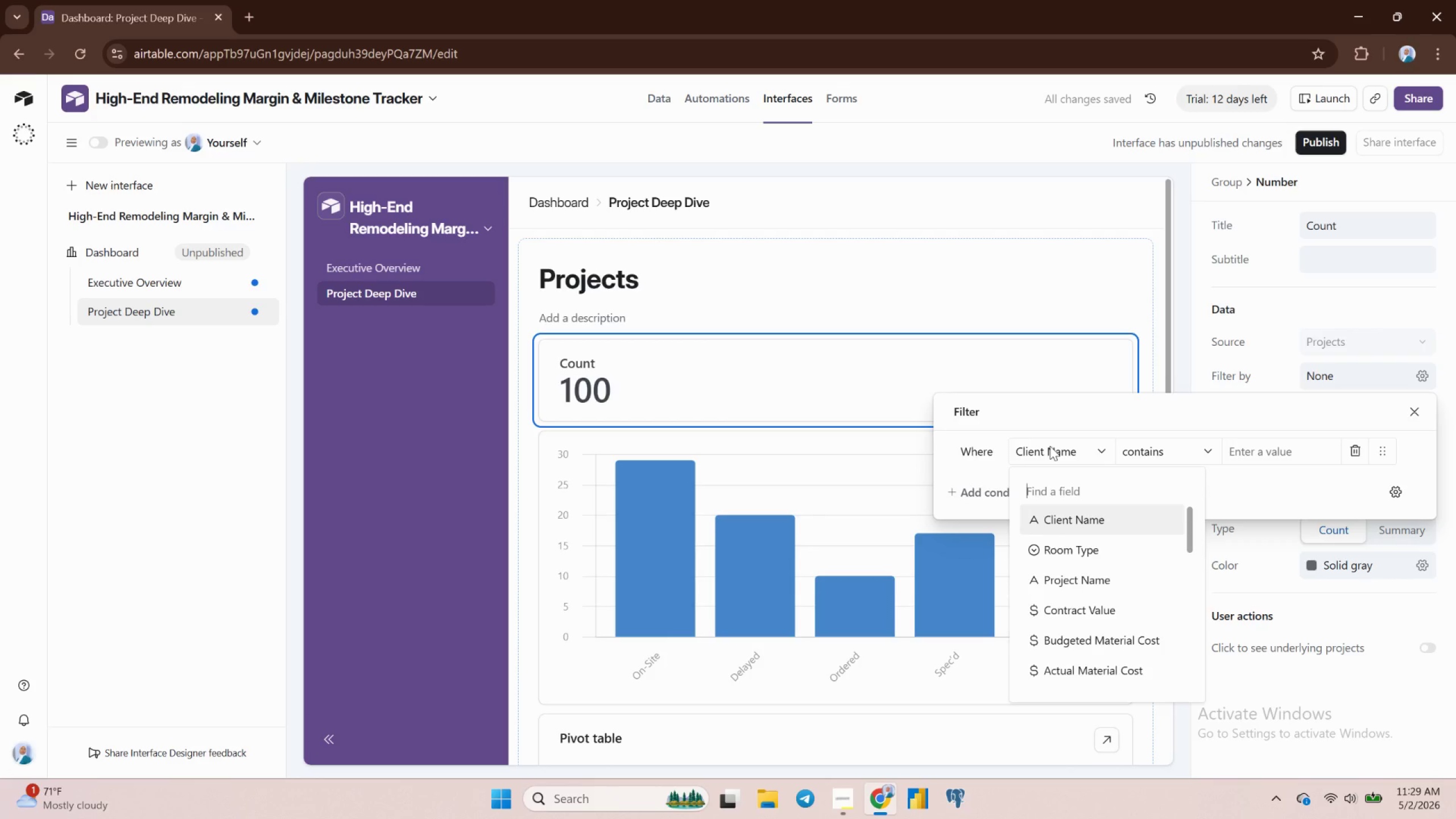 
left_click([862, 412])
 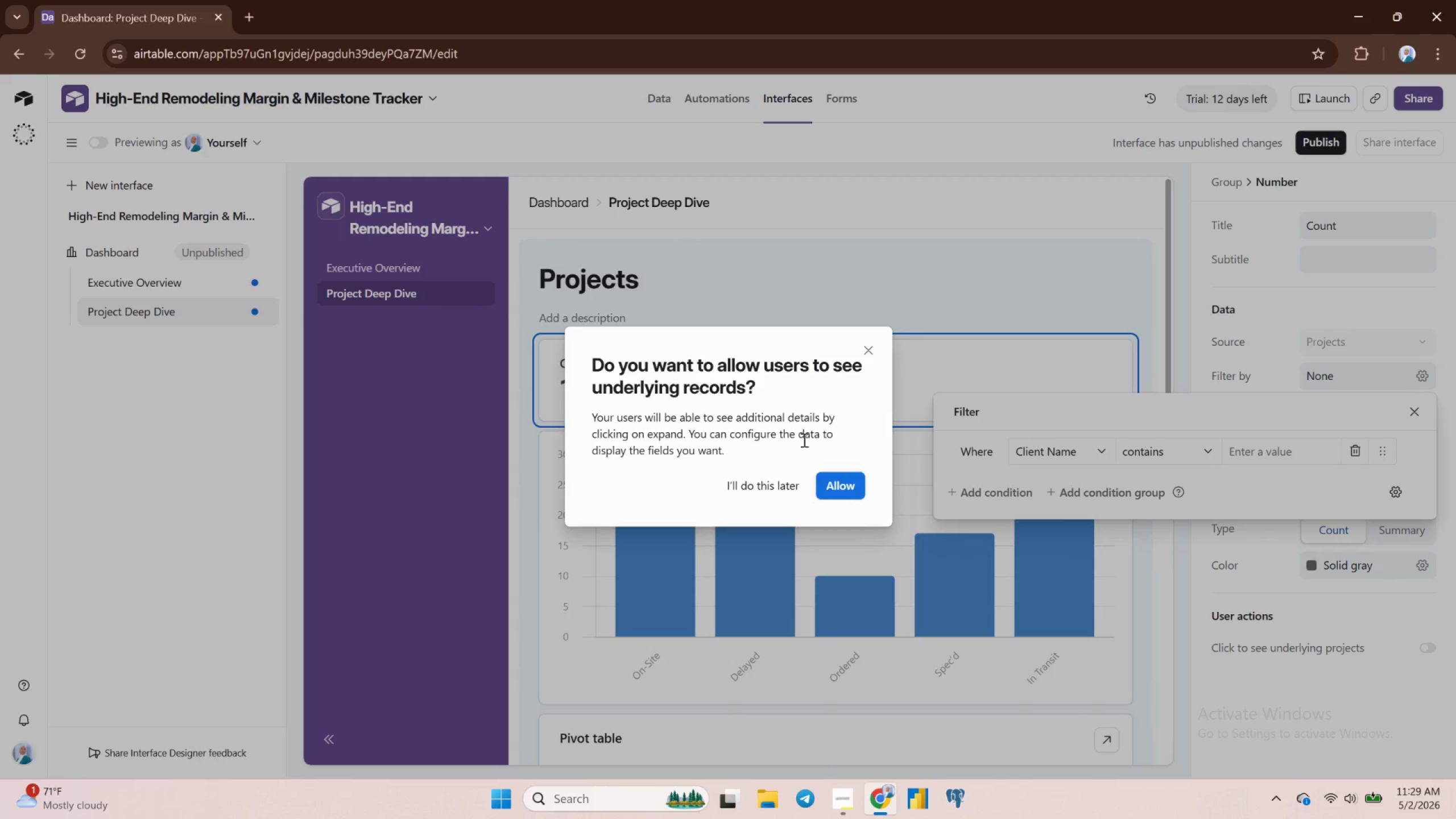 
left_click([767, 475])
 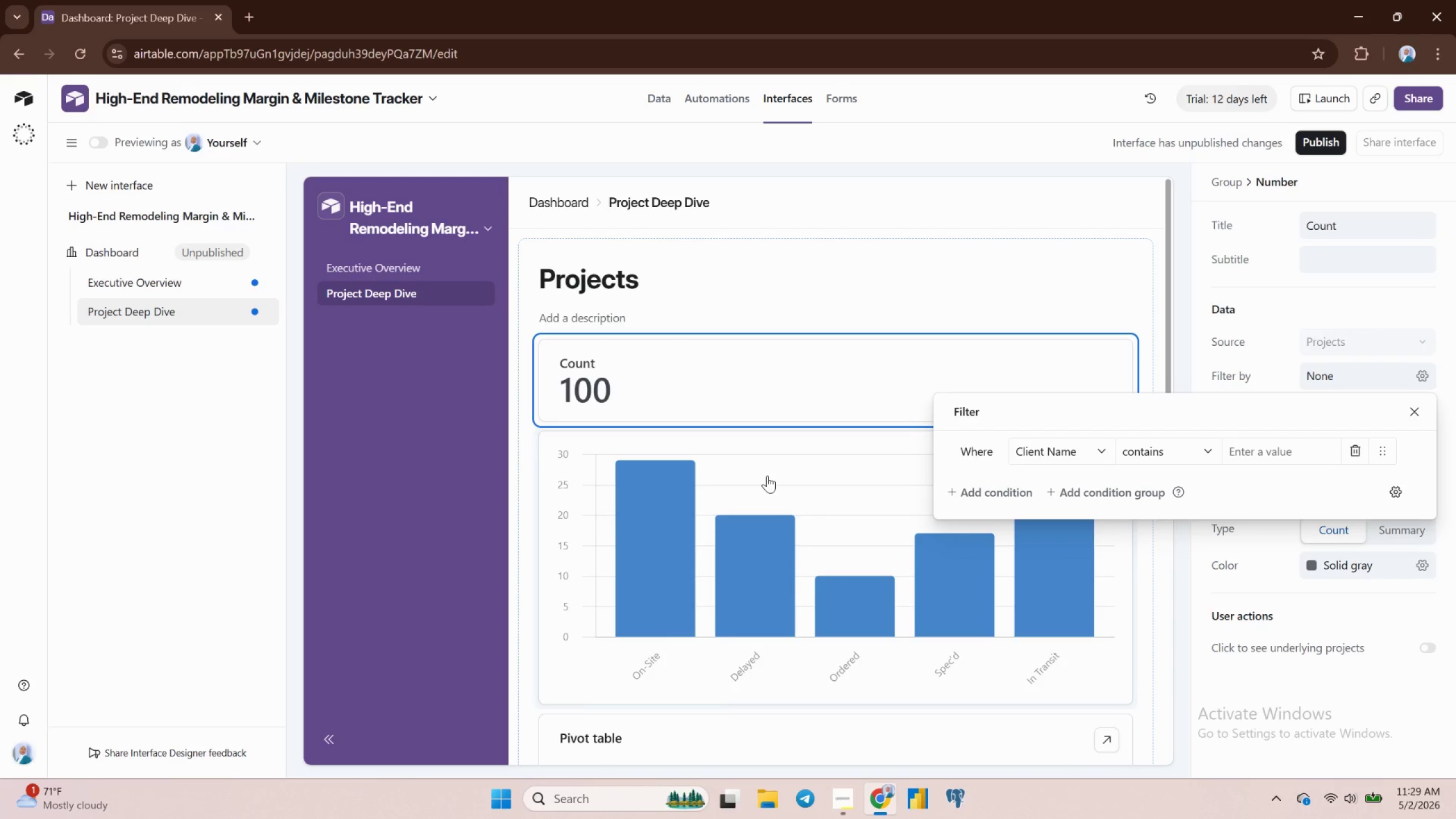 
wait(32.15)
 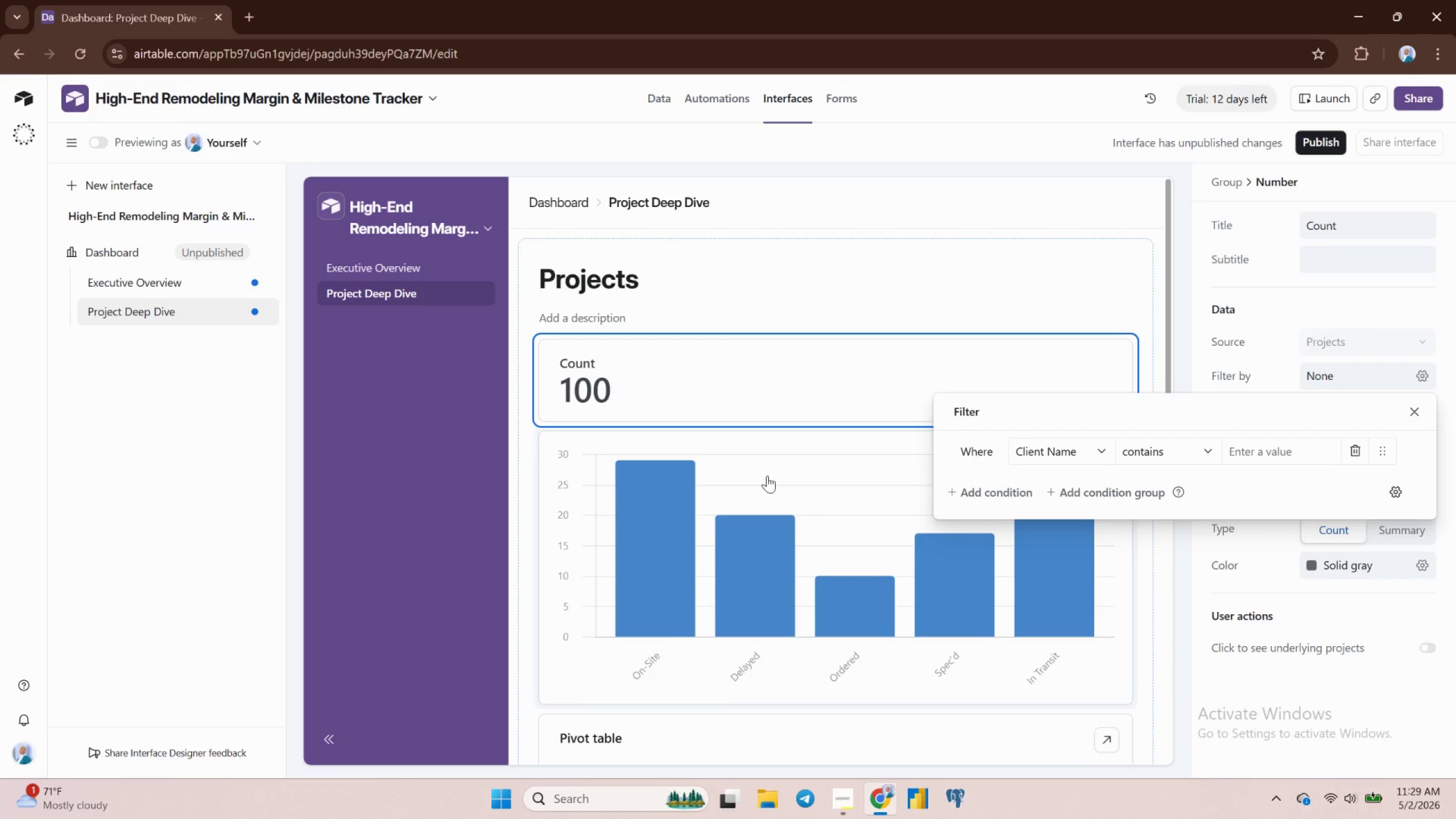 
left_click([832, 808])